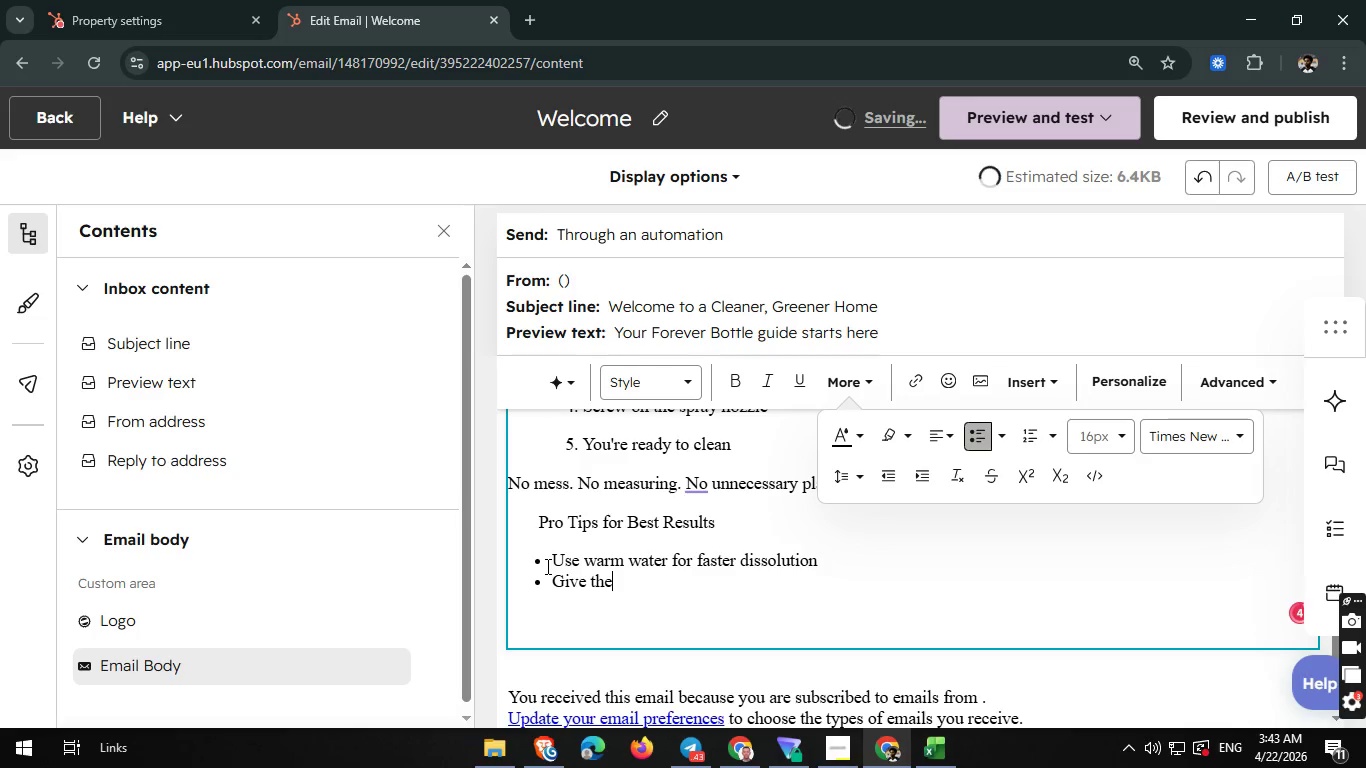 
type( bottle swi)
 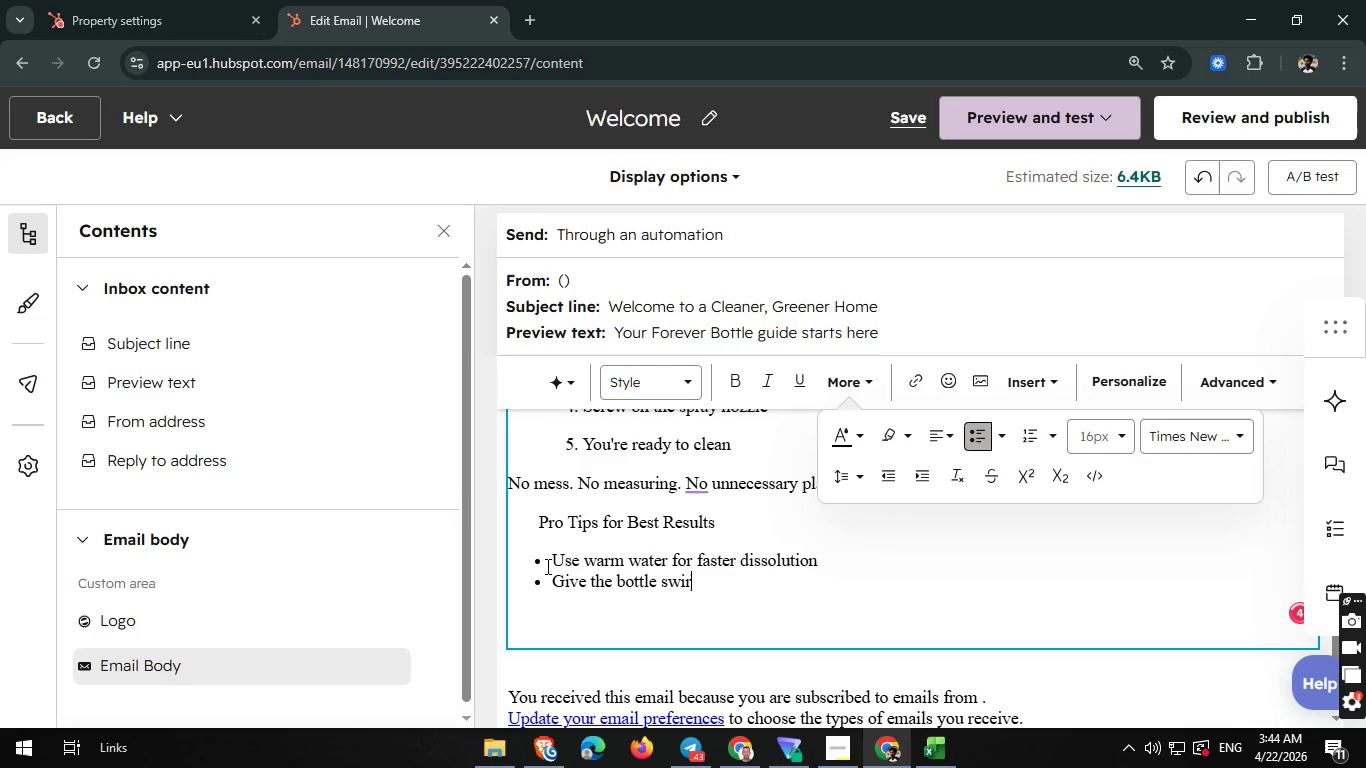 
type(rl if neede)
 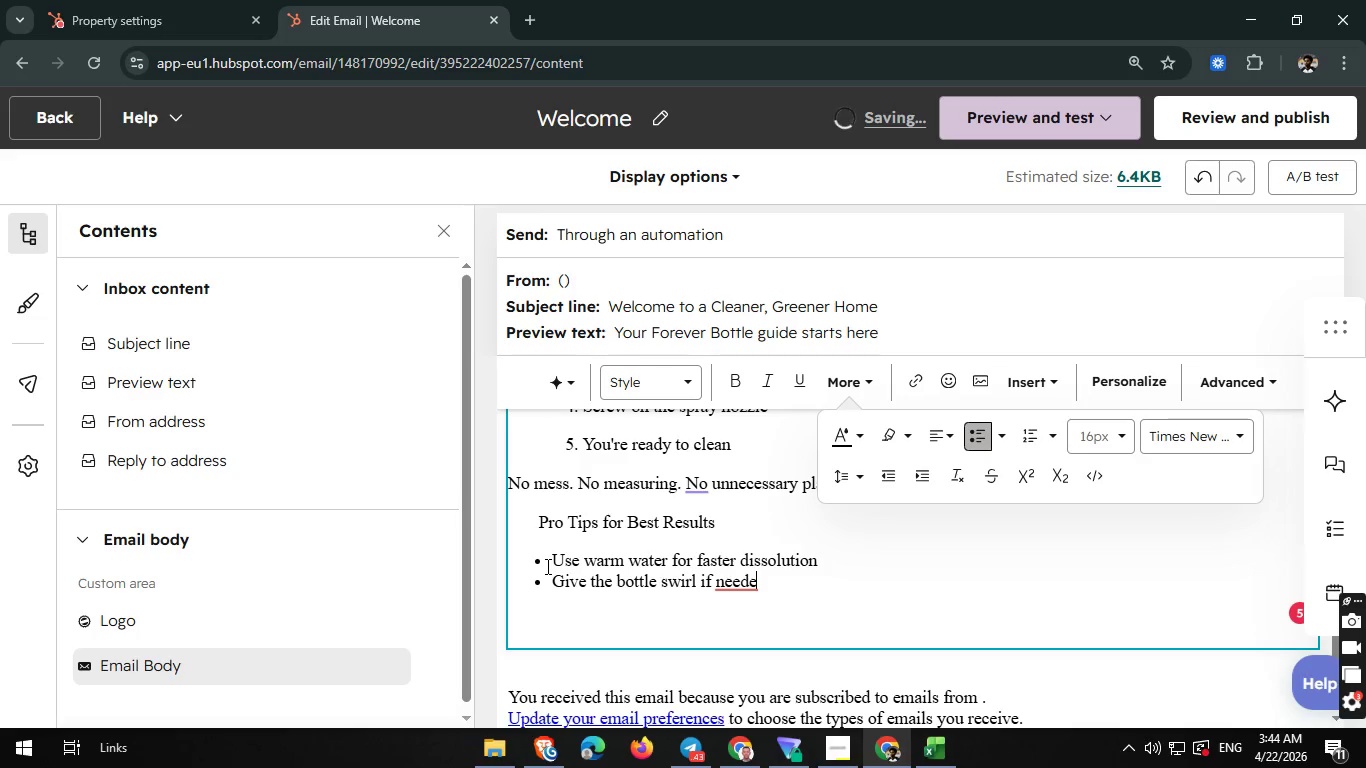 
key(D)
 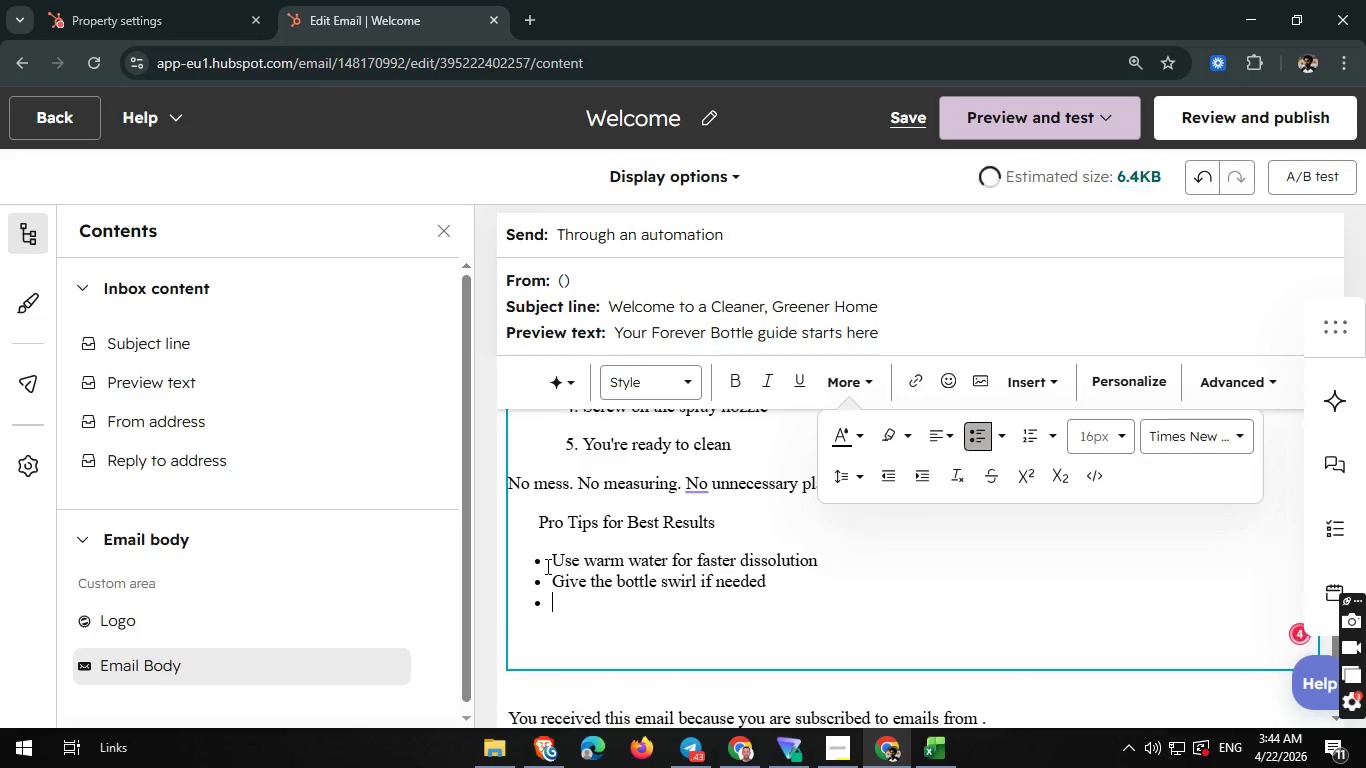 
key(Enter)
 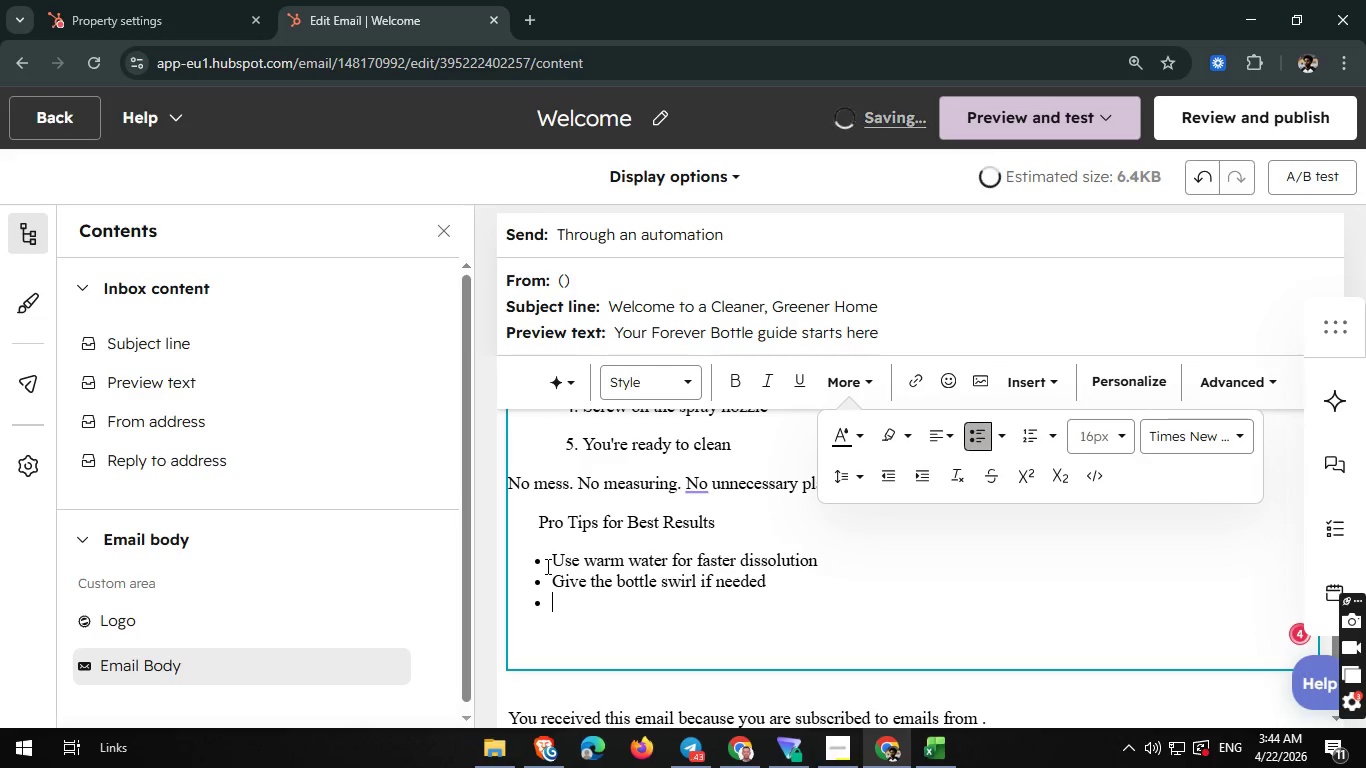 
type(Wait until the tablet)
 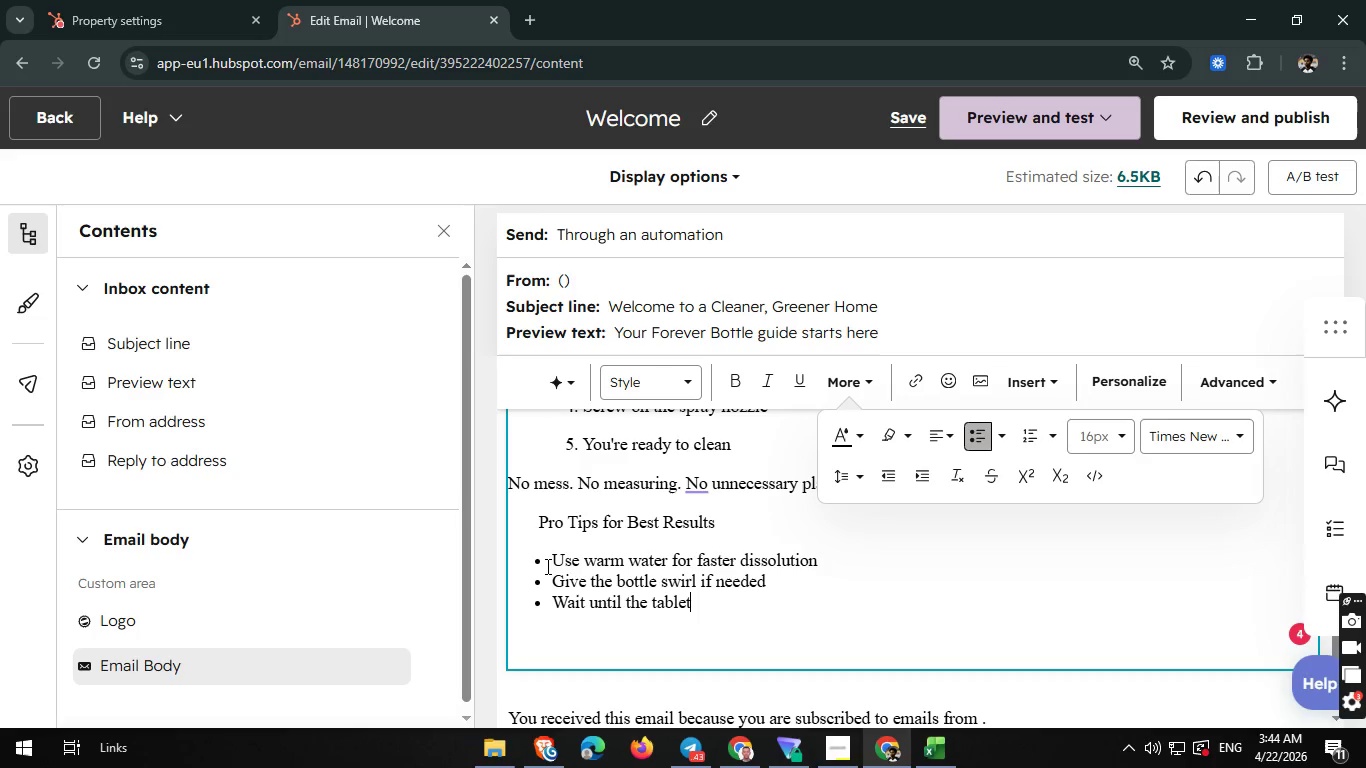 
wait(5.95)
 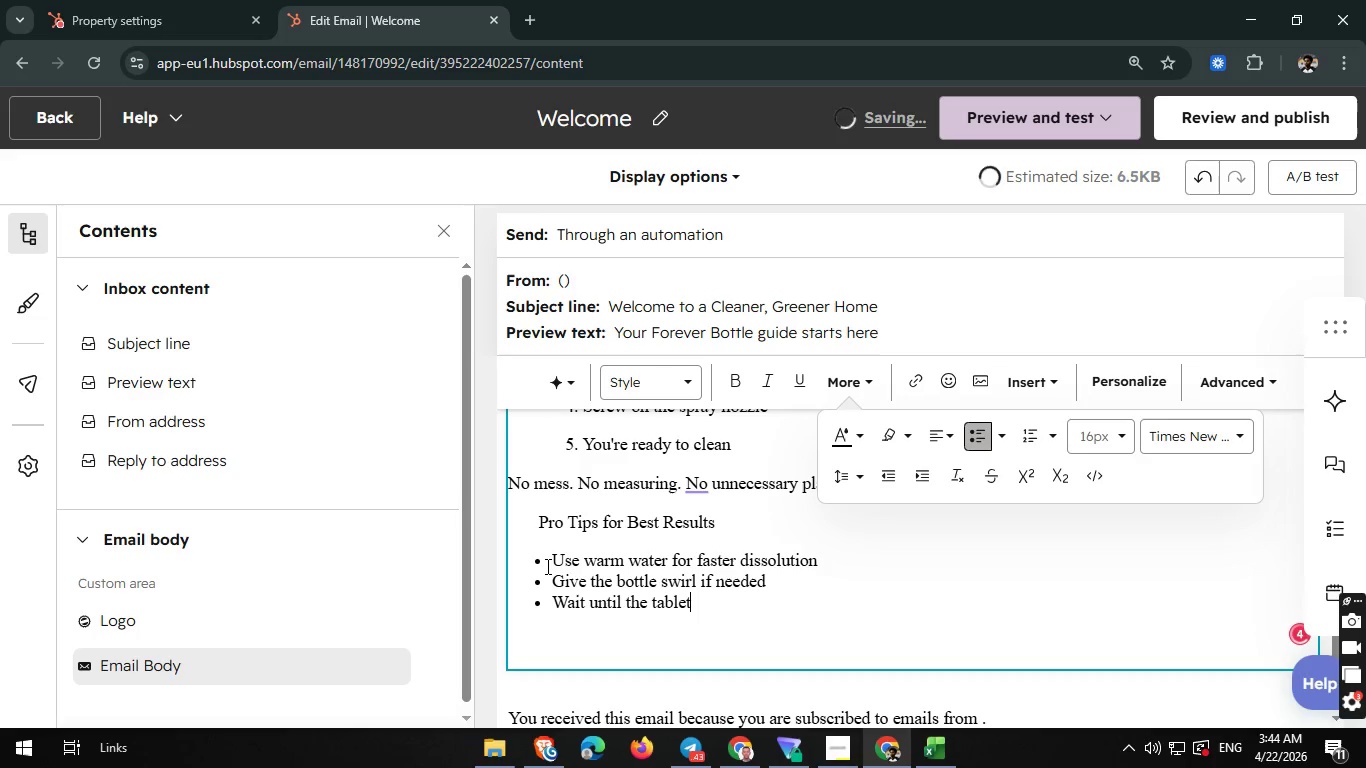 
type( is fully di)
 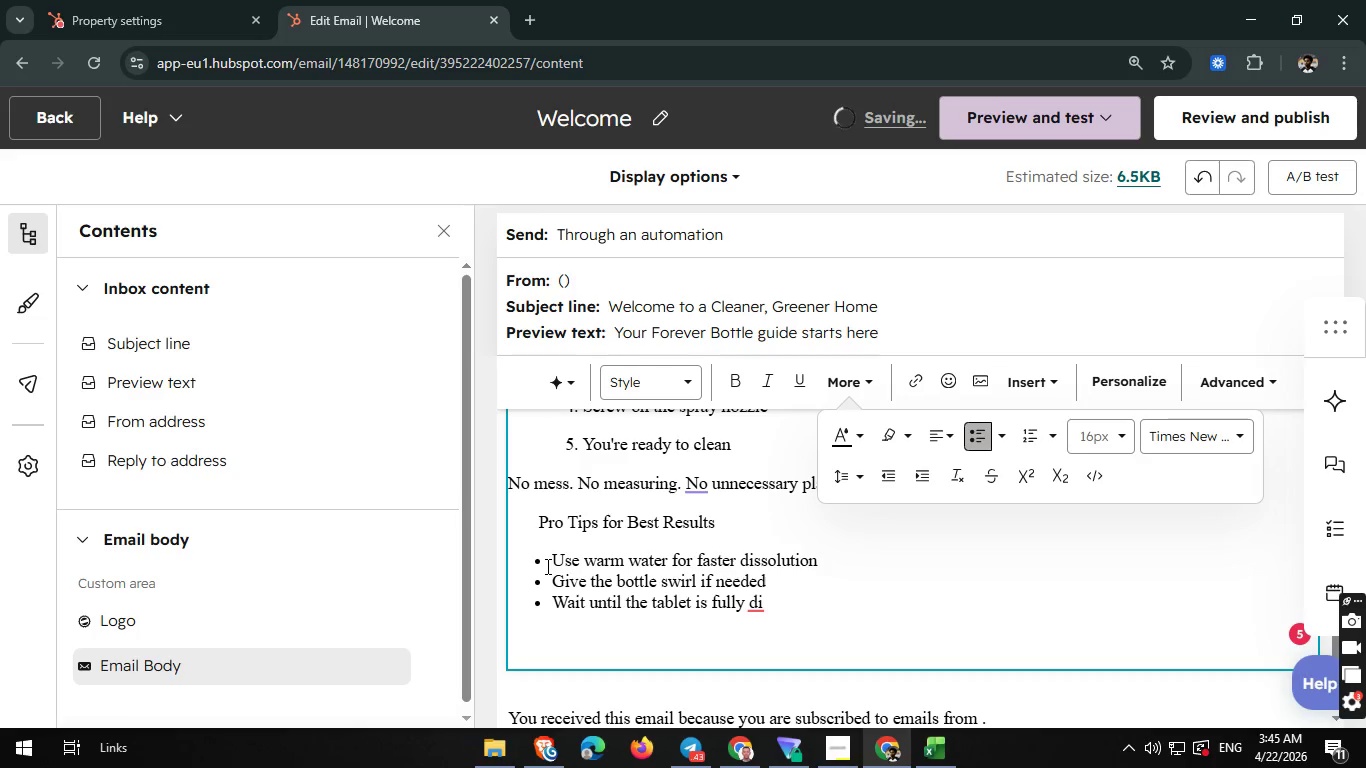 
type(ssolved before)
 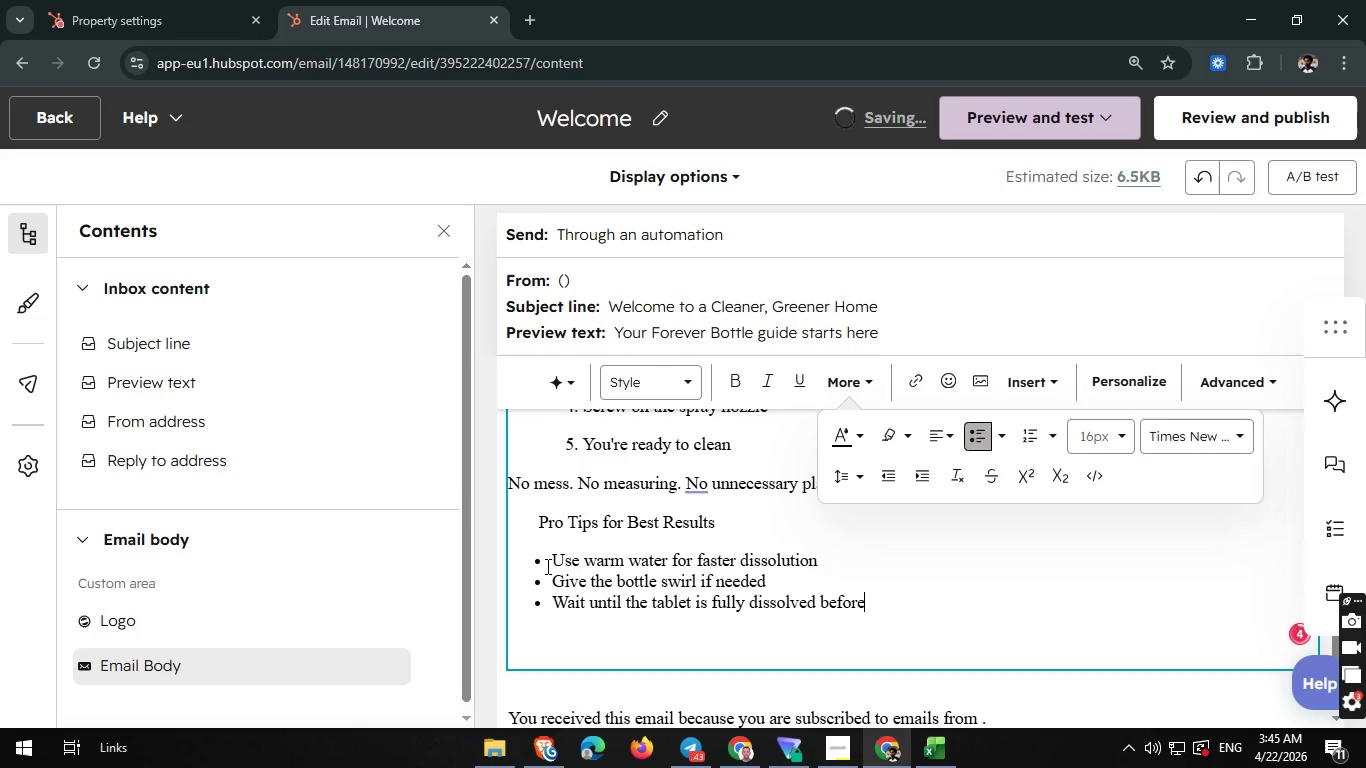 
wait(8.64)
 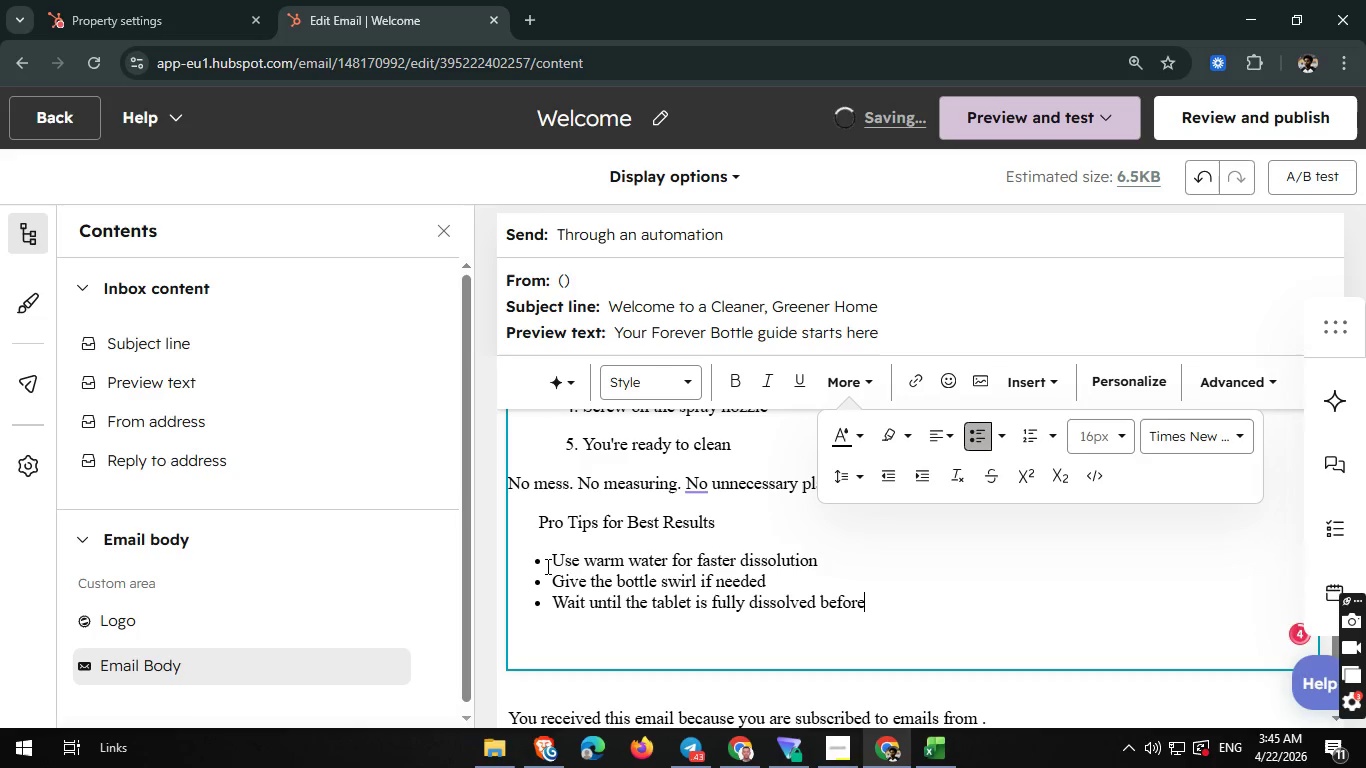 
type( use)
 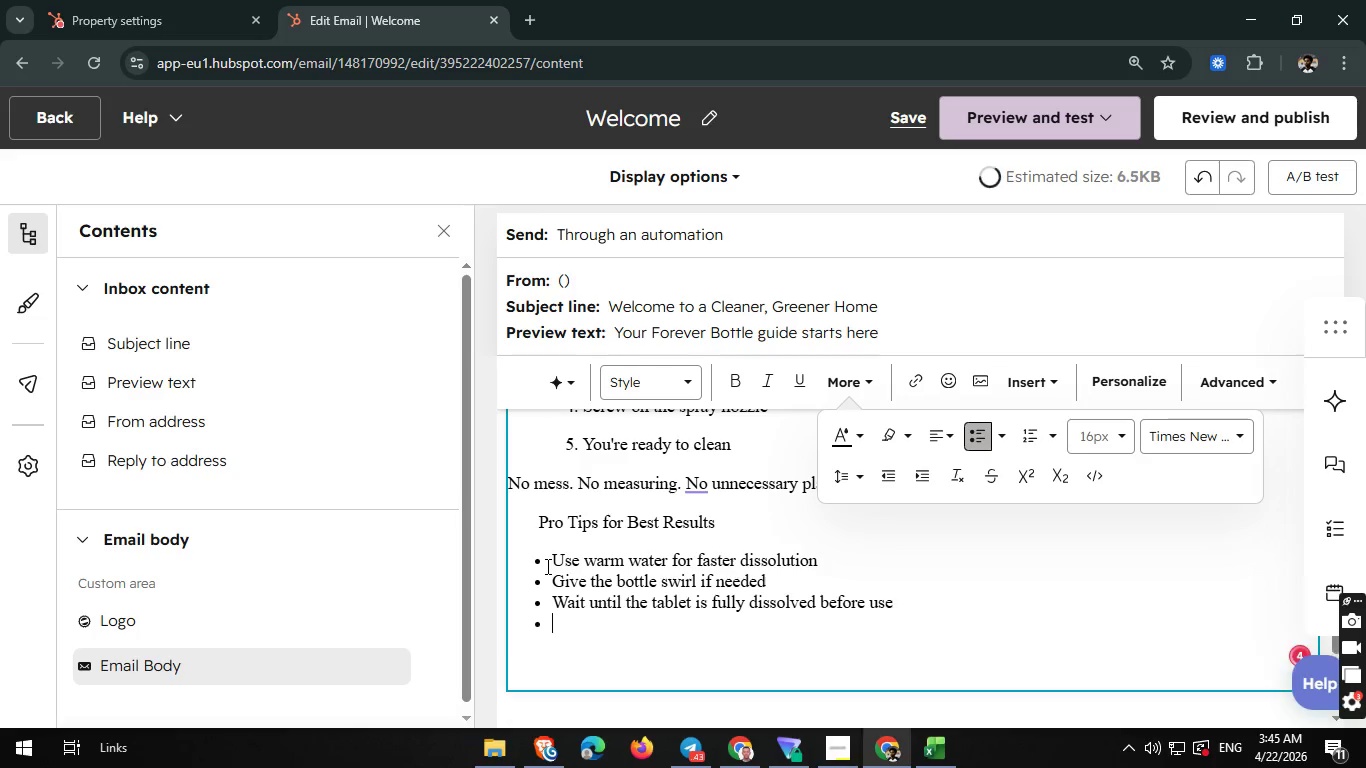 
key(Enter)
 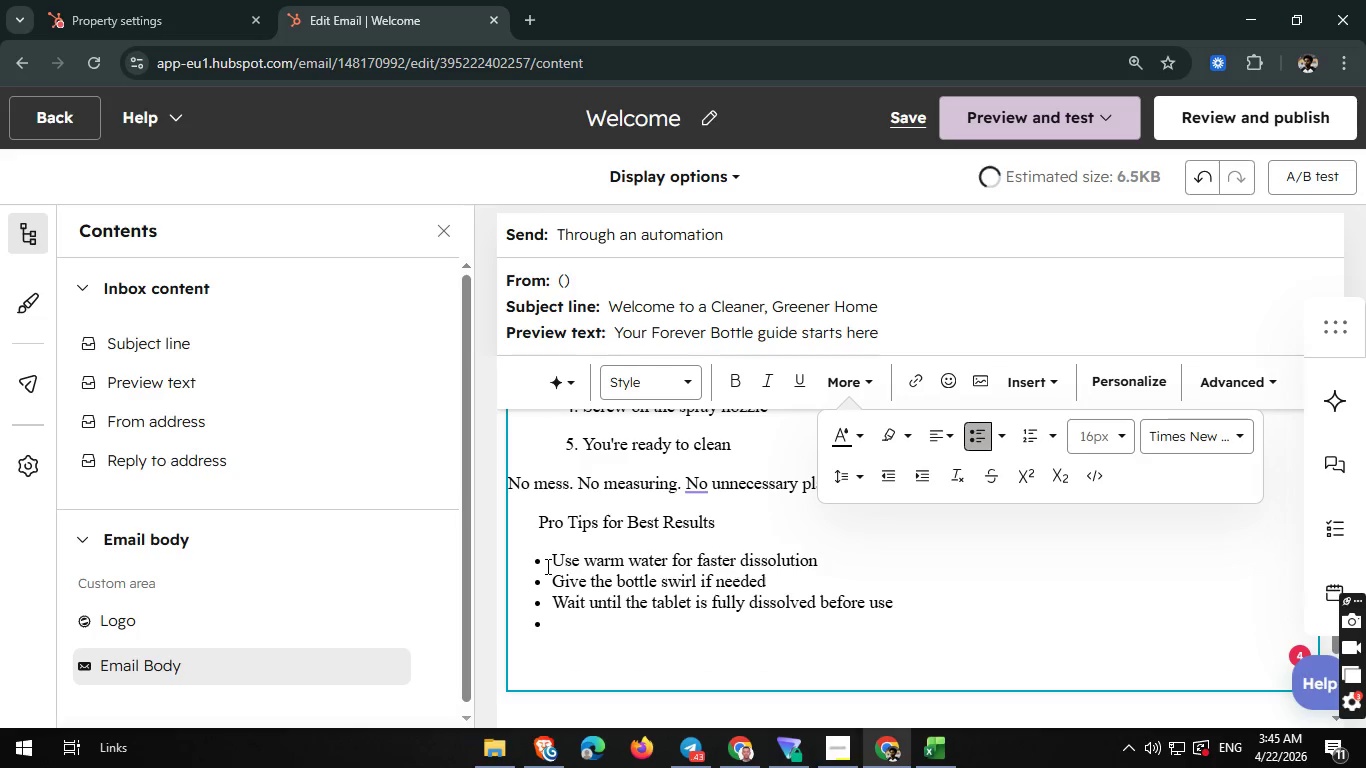 
type(s)
key(Backspace)
type(Store Y)
key(Backspace)
type(your bottle away from)
 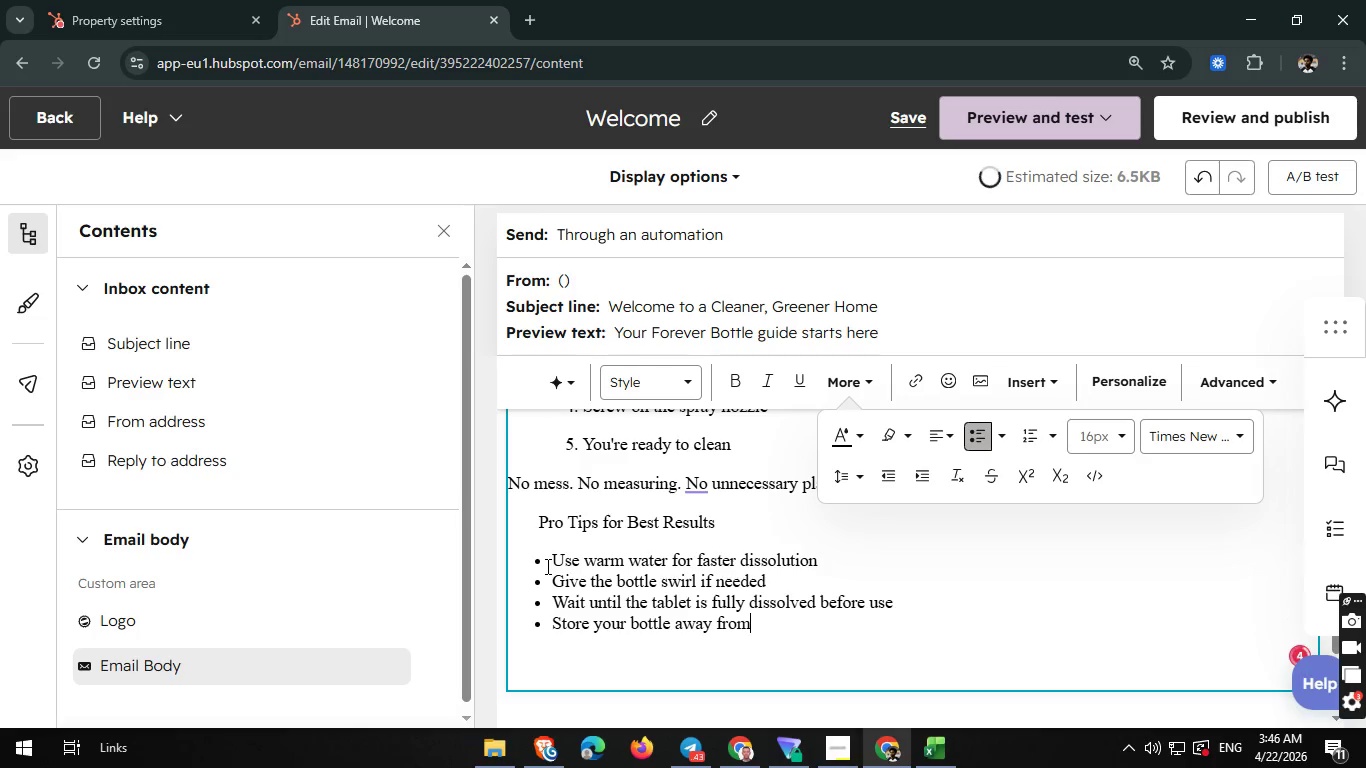 
wait(7.16)
 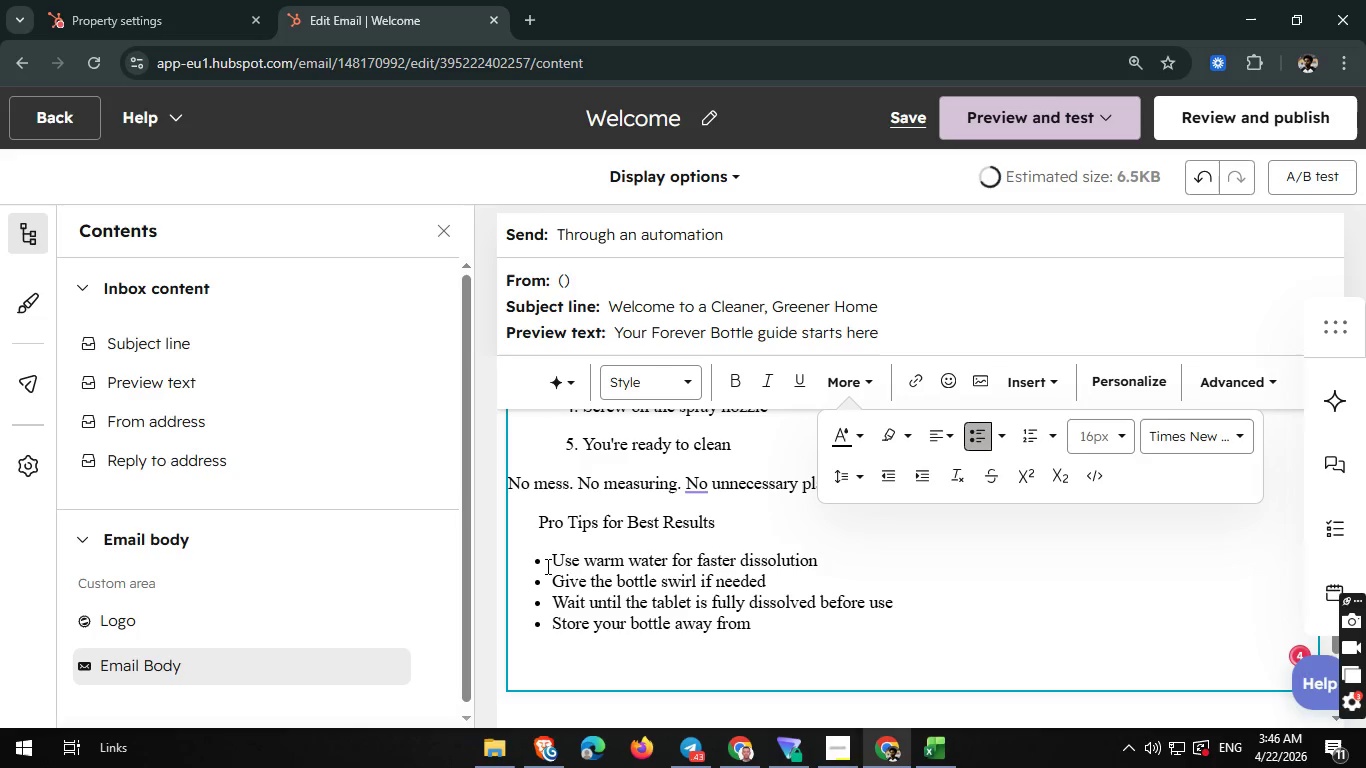 
type( i)
key(Backspace)
type(direct sunlight)
 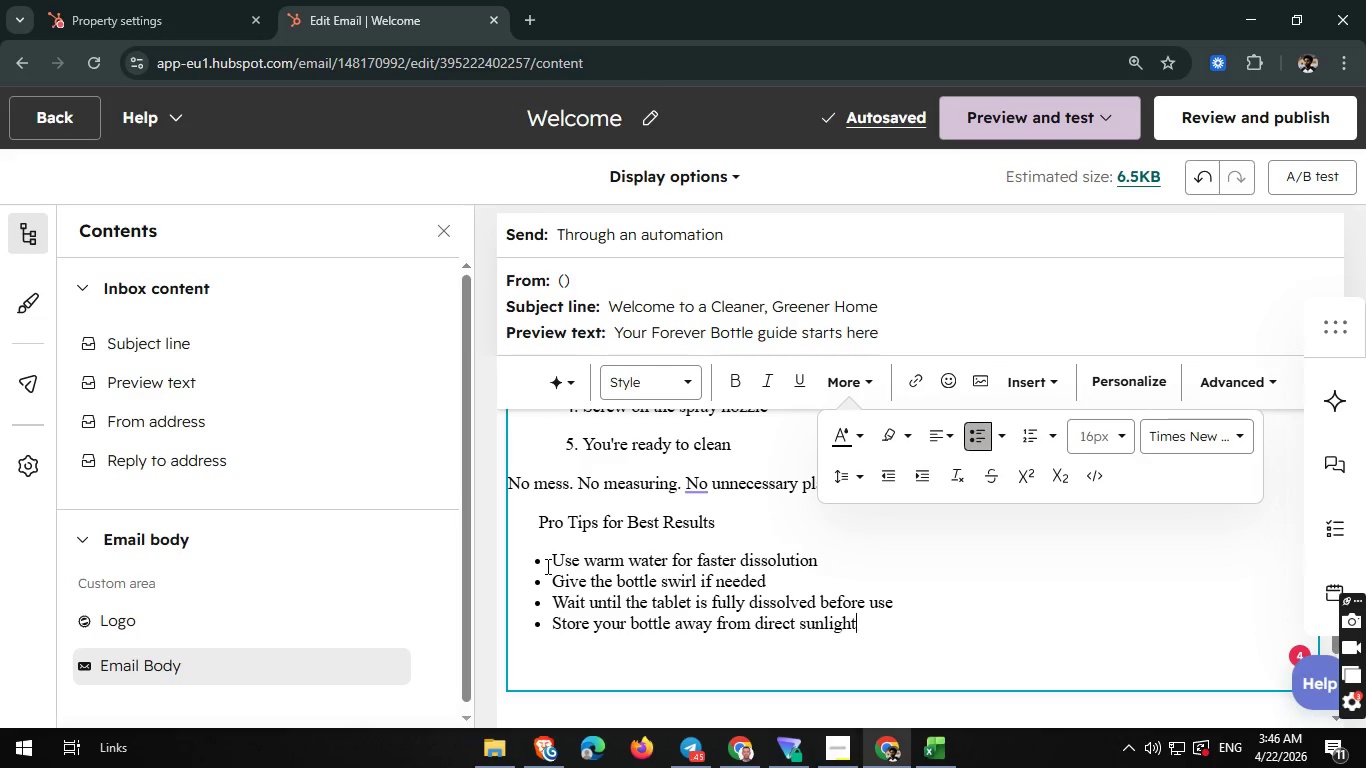 
wait(12.77)
 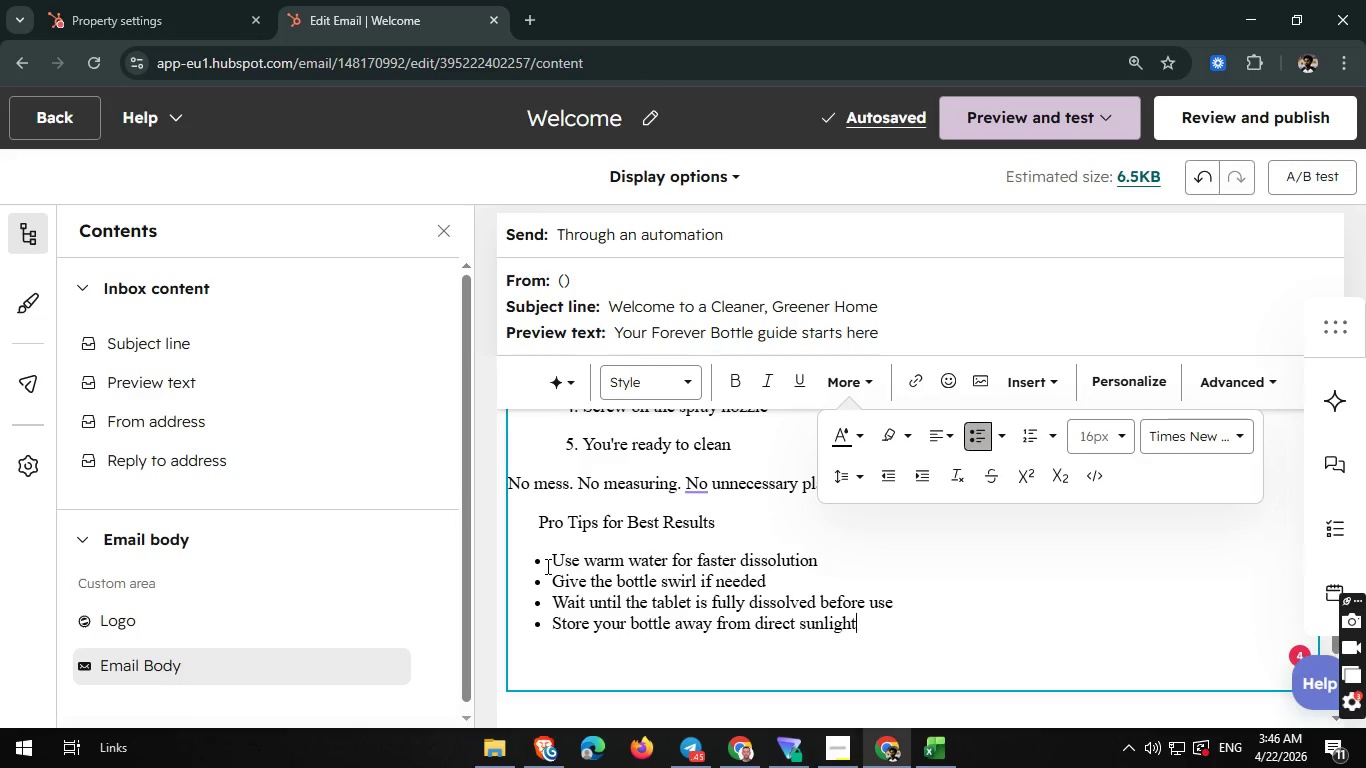 
key(Enter)
 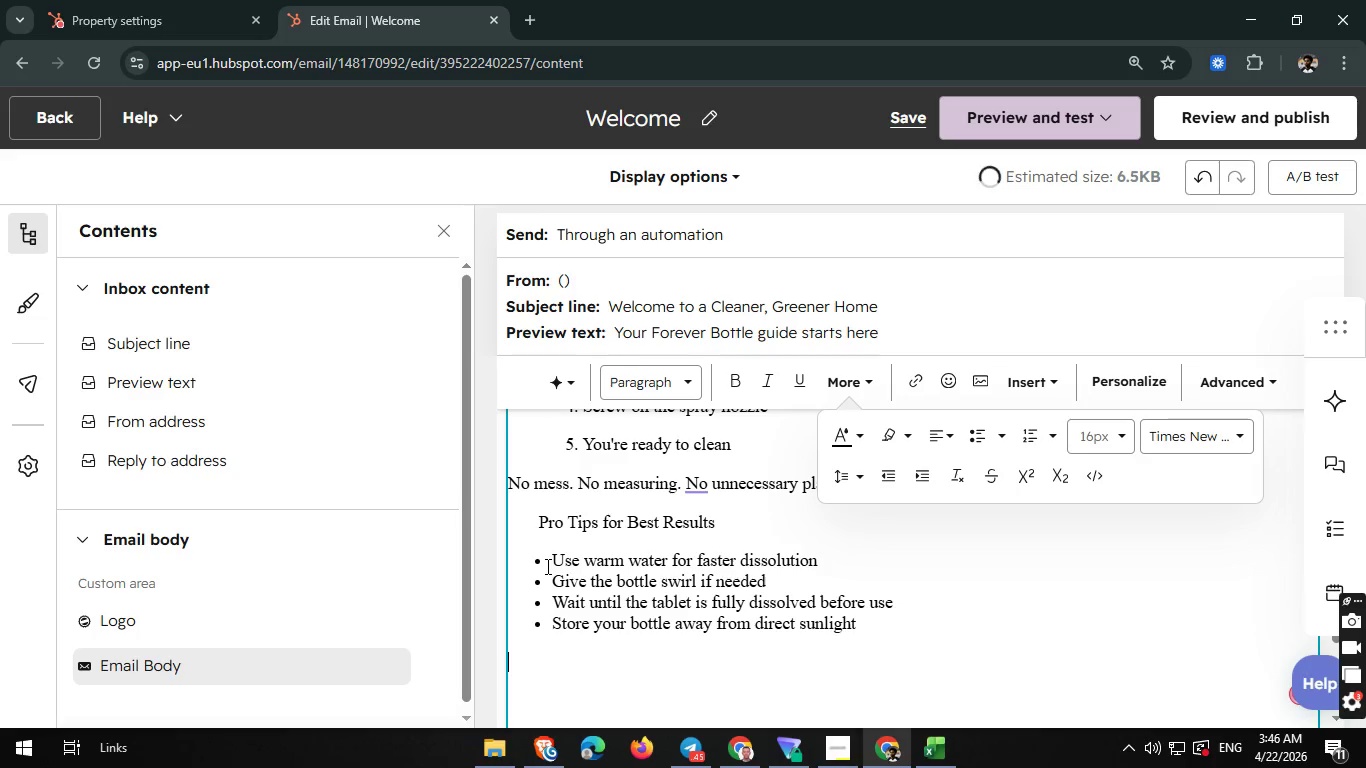 
key(Enter)
 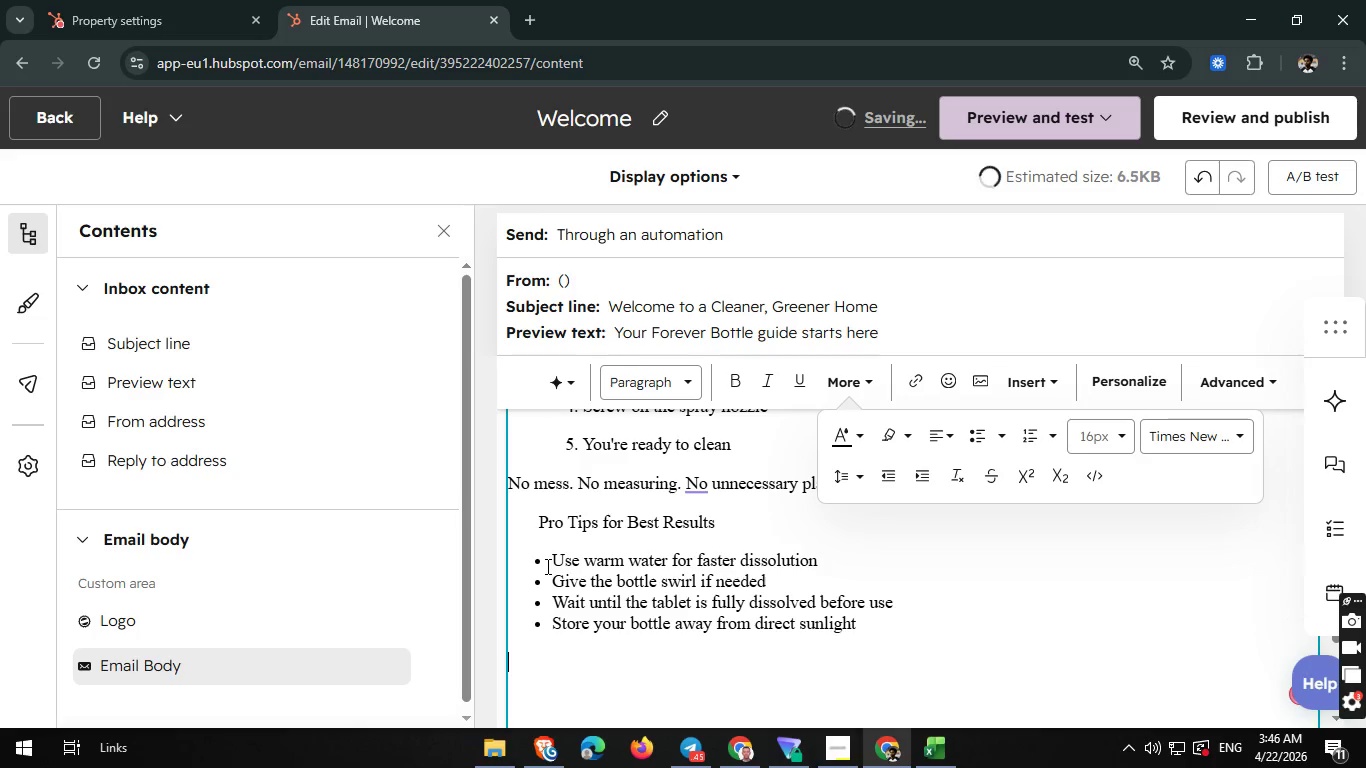 
wait(5.33)
 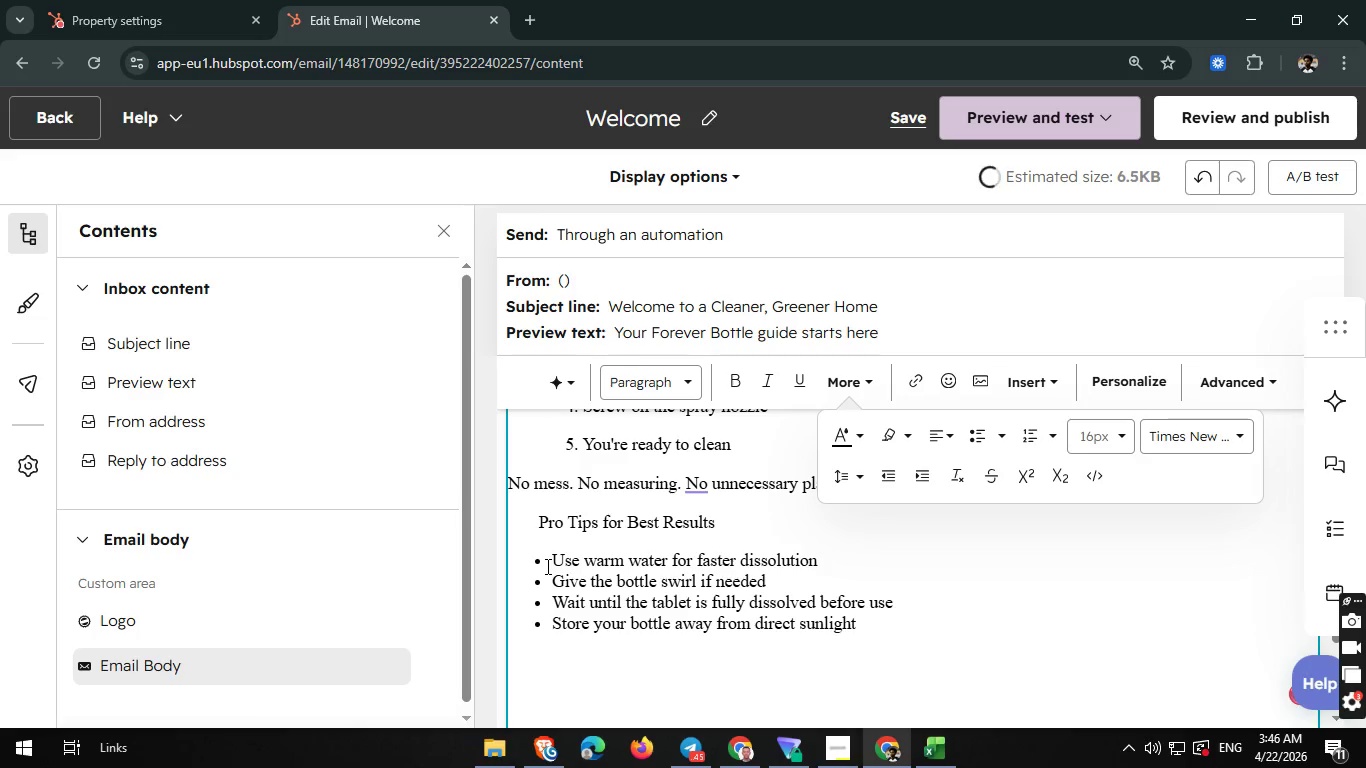 
scroll: coordinate [546, 569], scroll_direction: down, amount: 1.0
 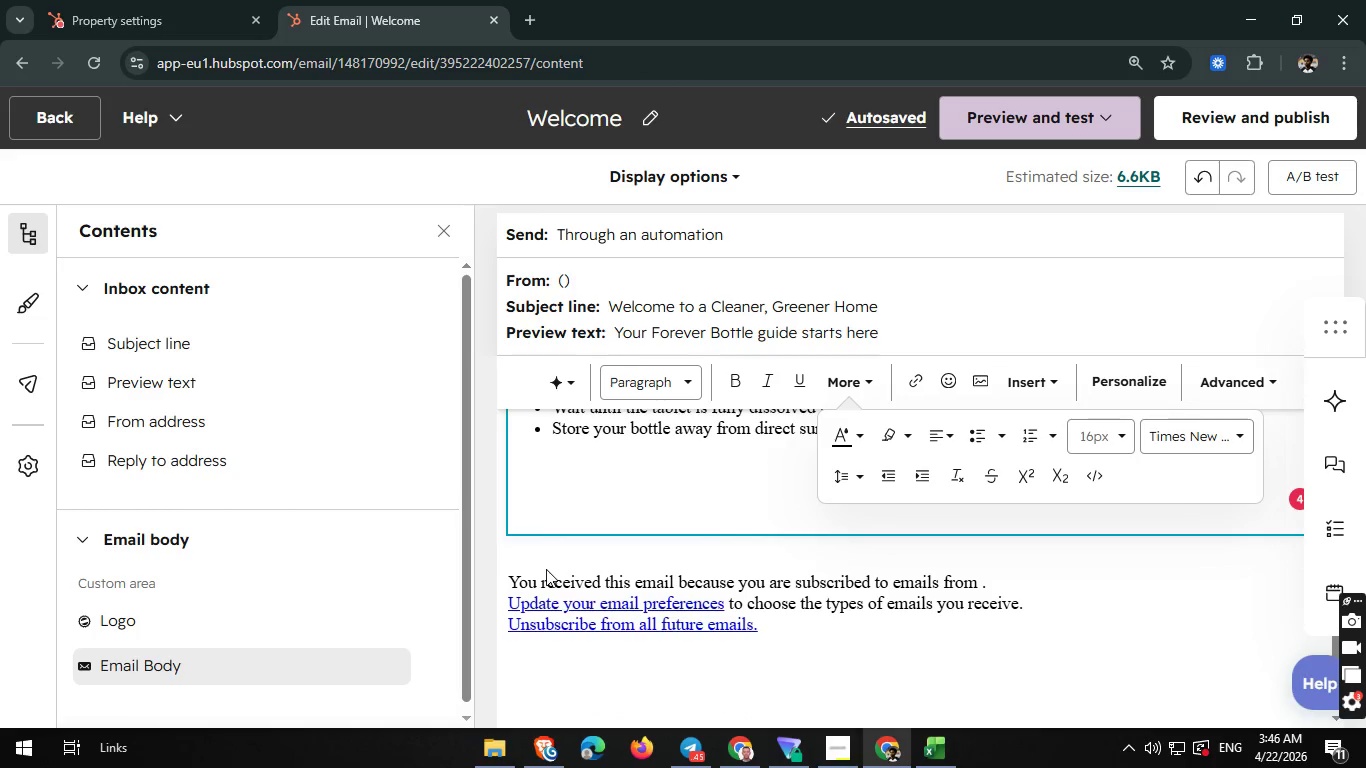 
wait(8.84)
 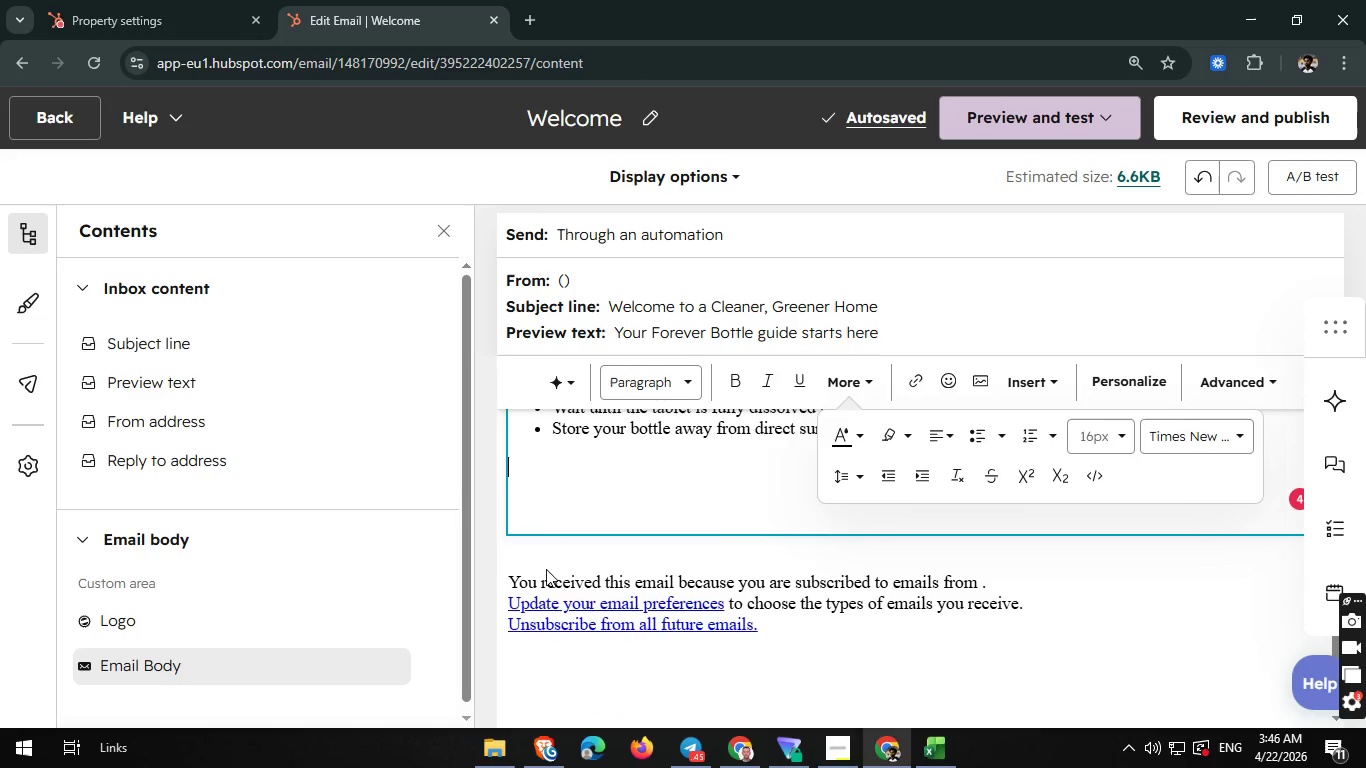 
type(The )
 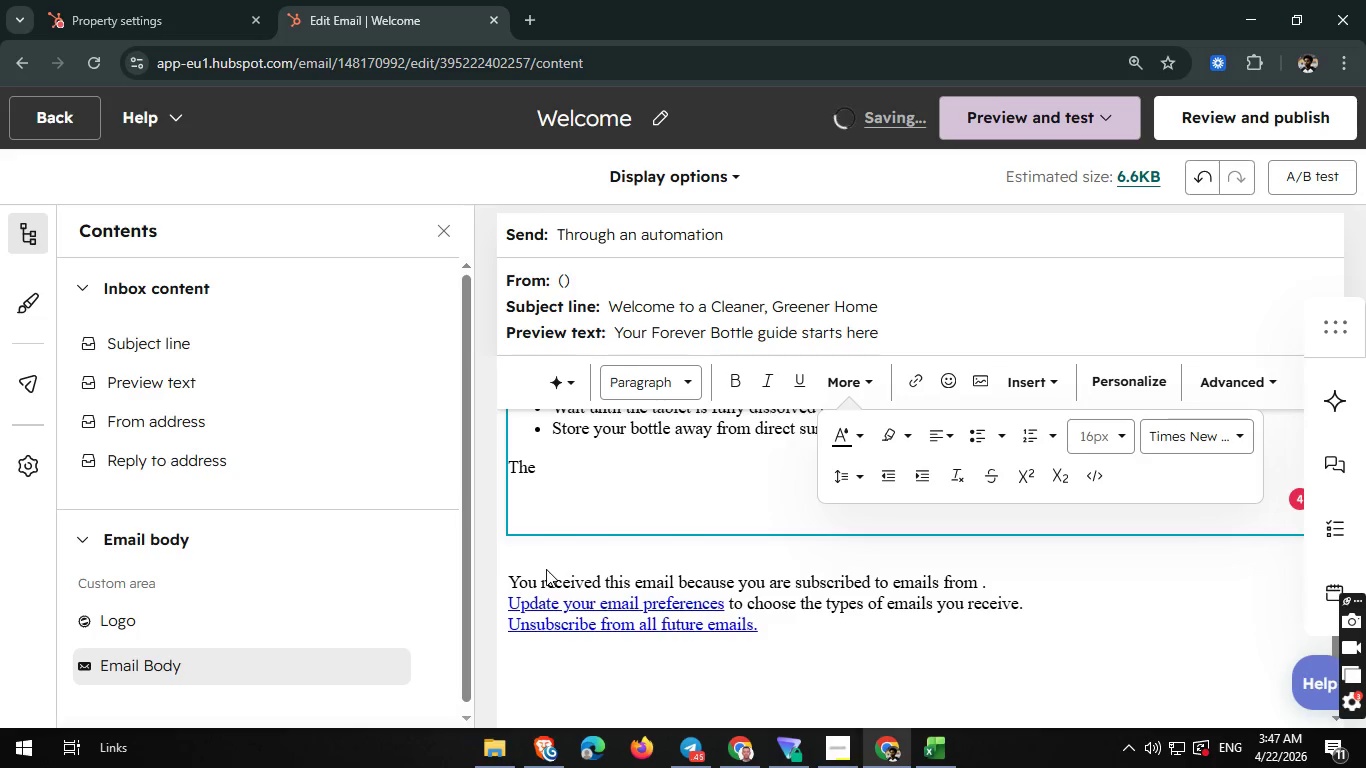 
type(small steps)
 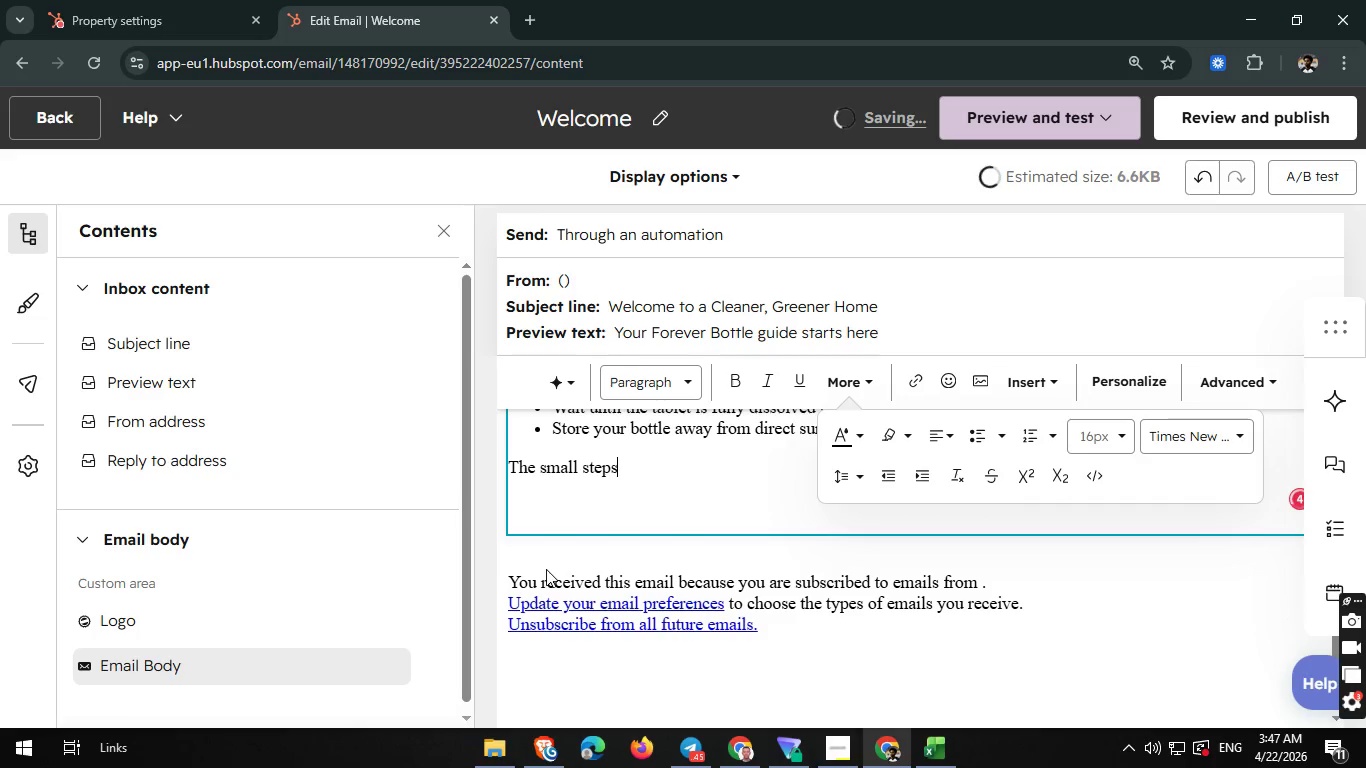 
wait(6.89)
 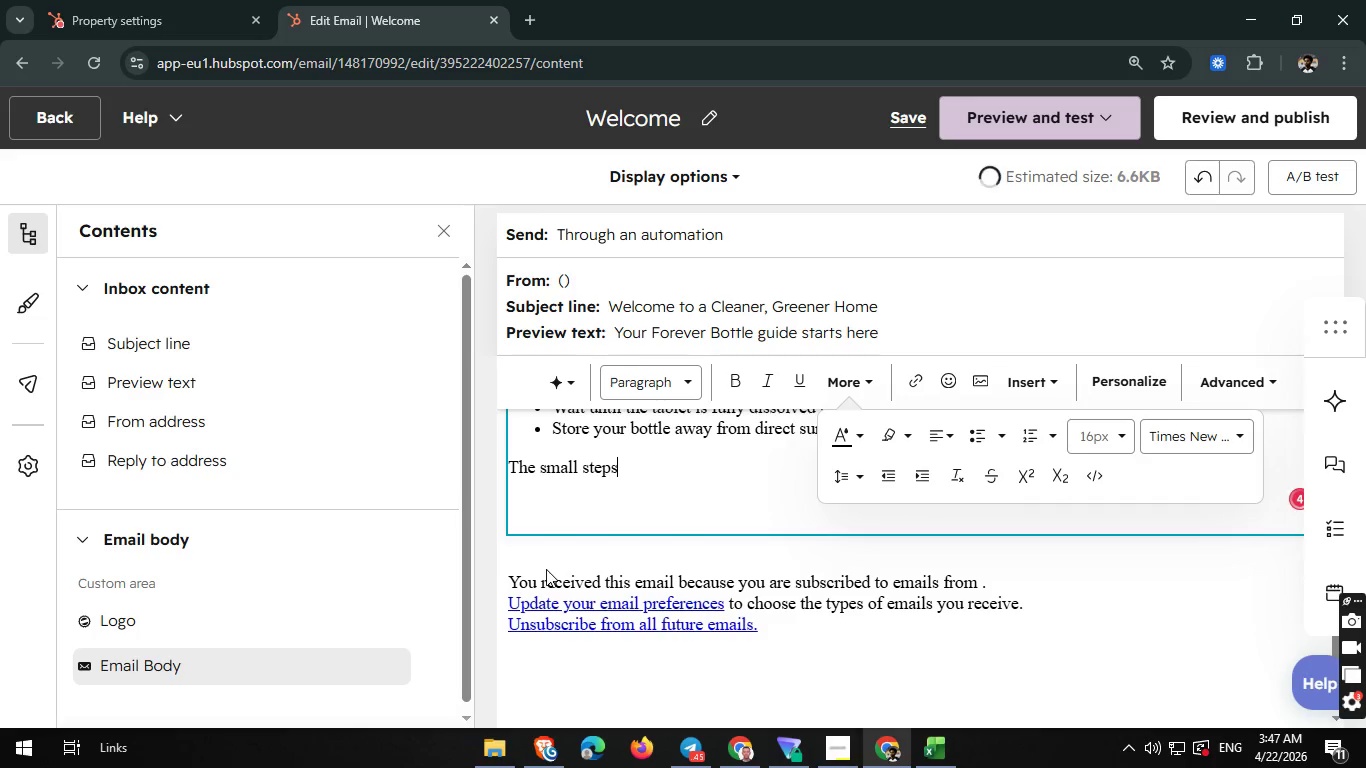 
left_click([697, 457])
 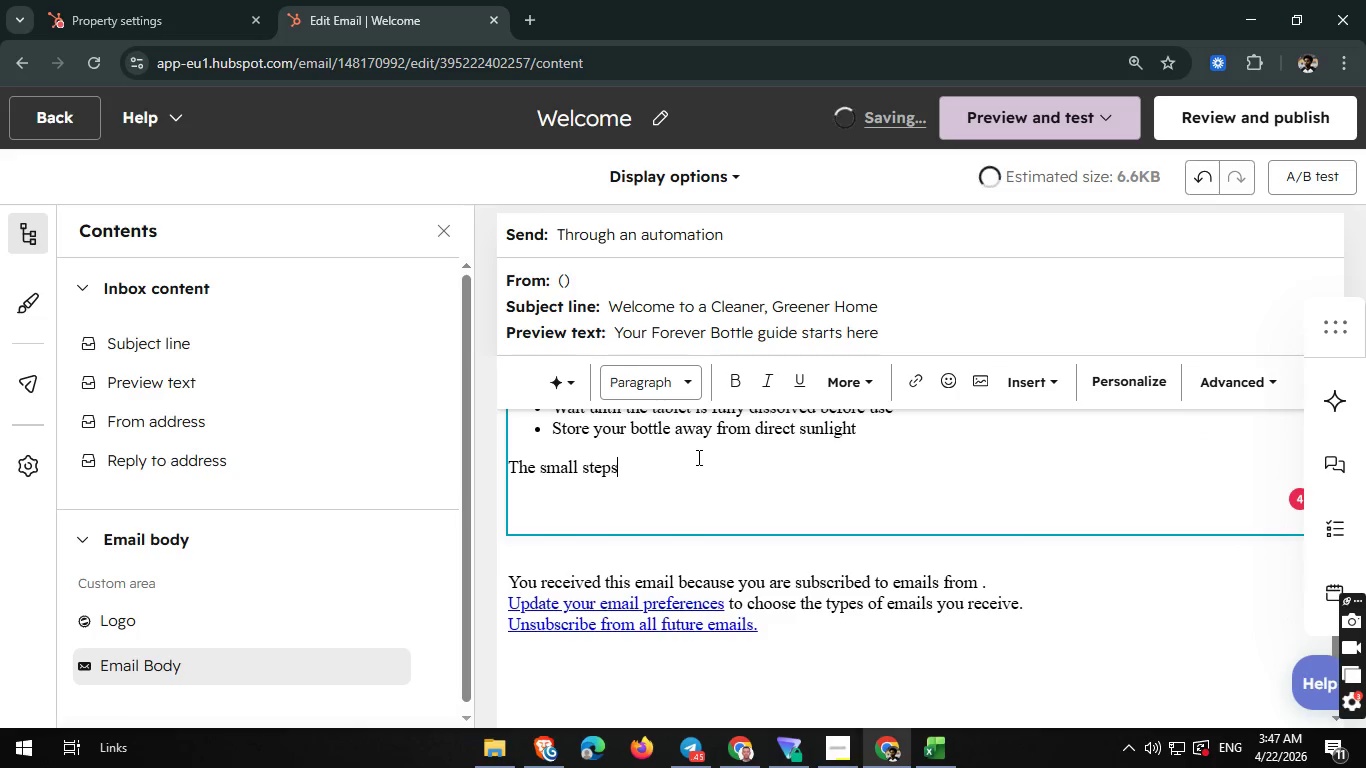 
type( ensure )
 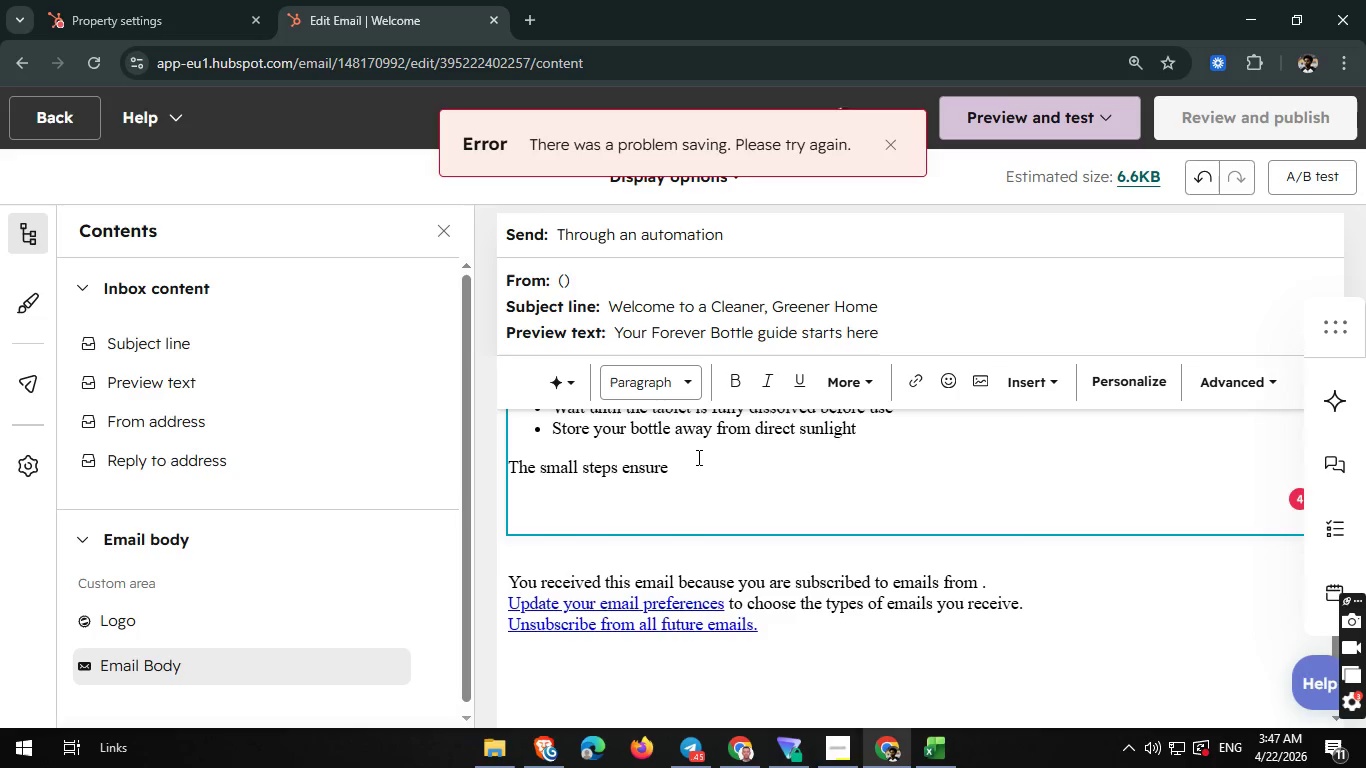 
wait(12.3)
 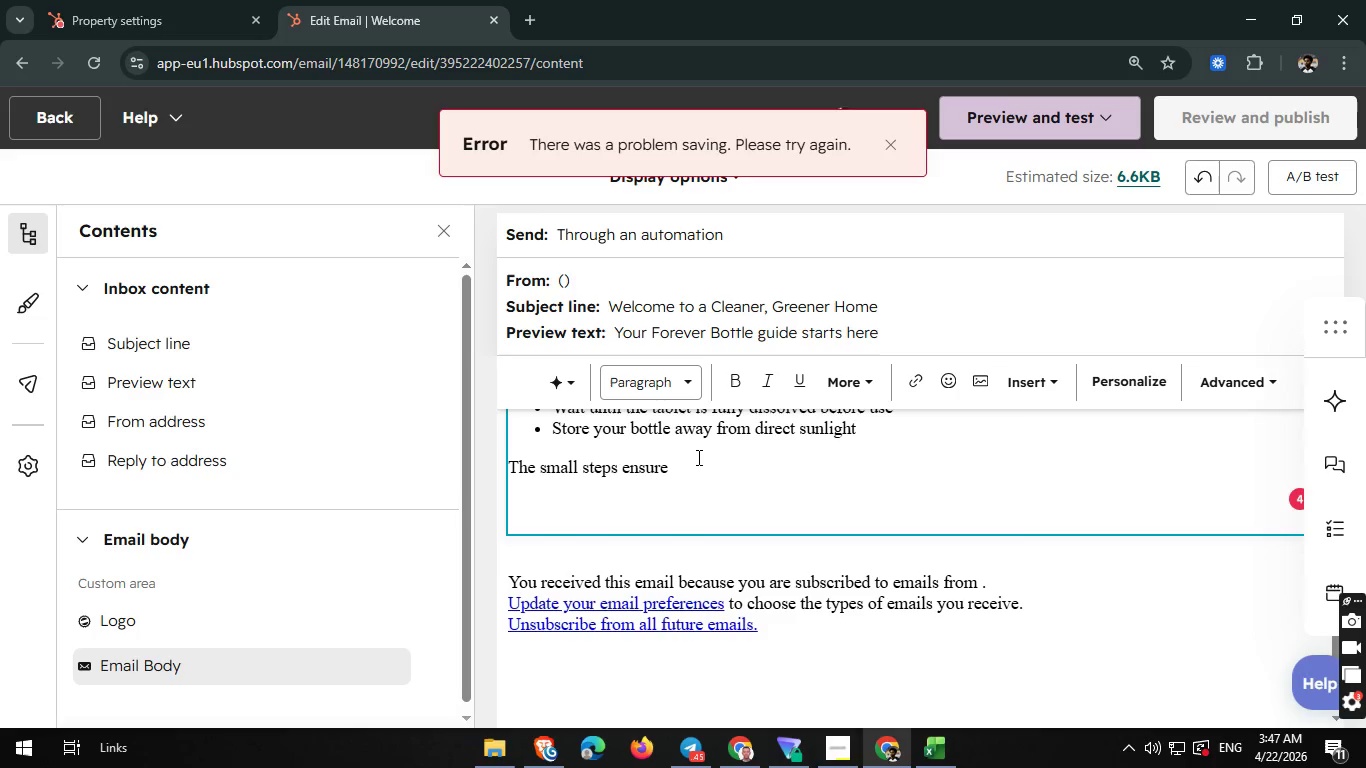 
type(every clean)
 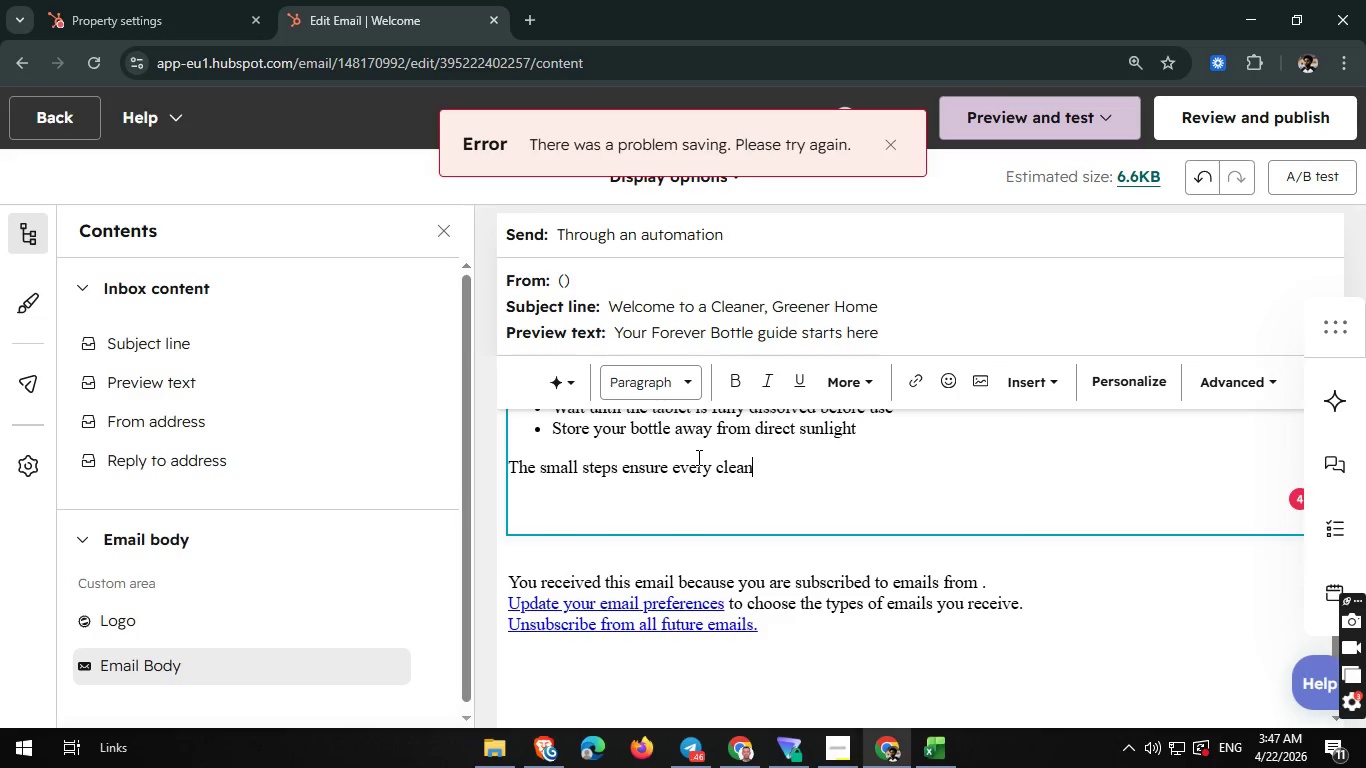 
wait(8.72)
 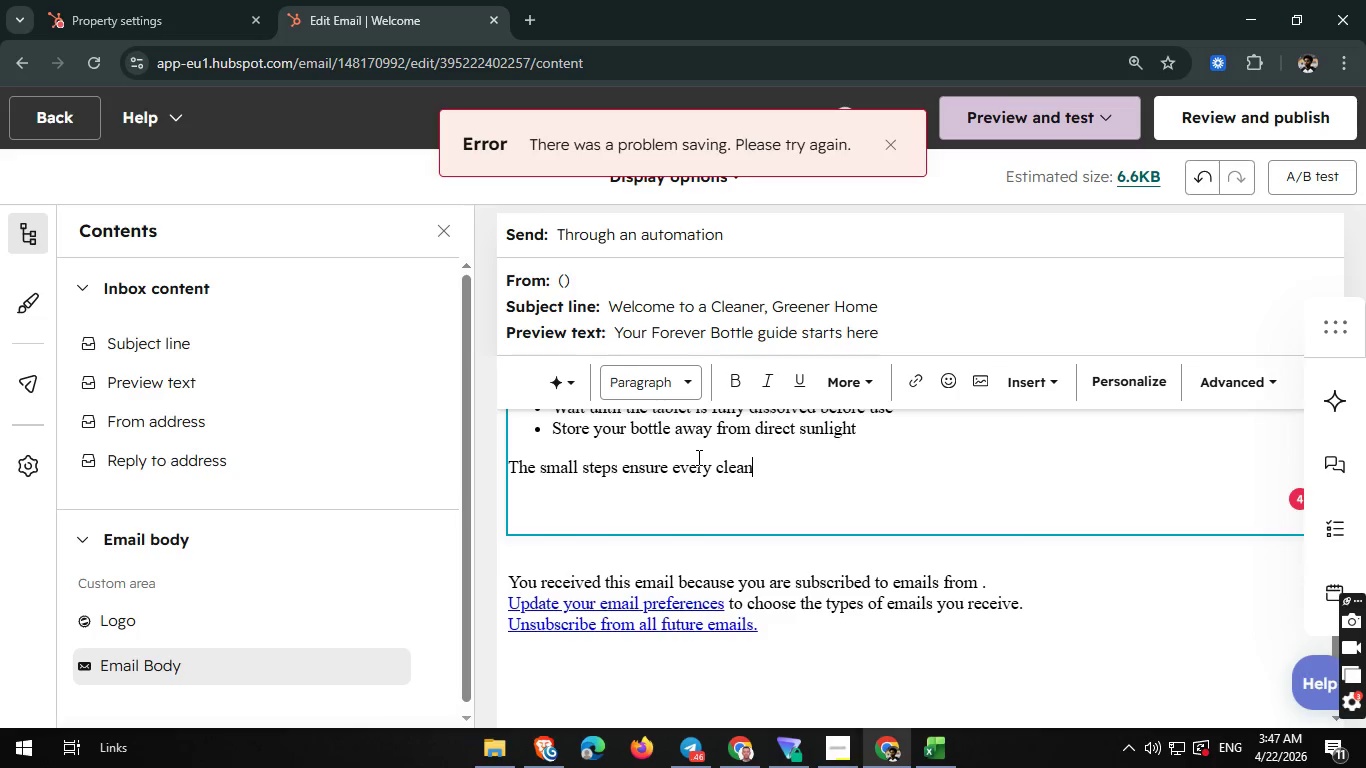 
type( is as effective as possible)
 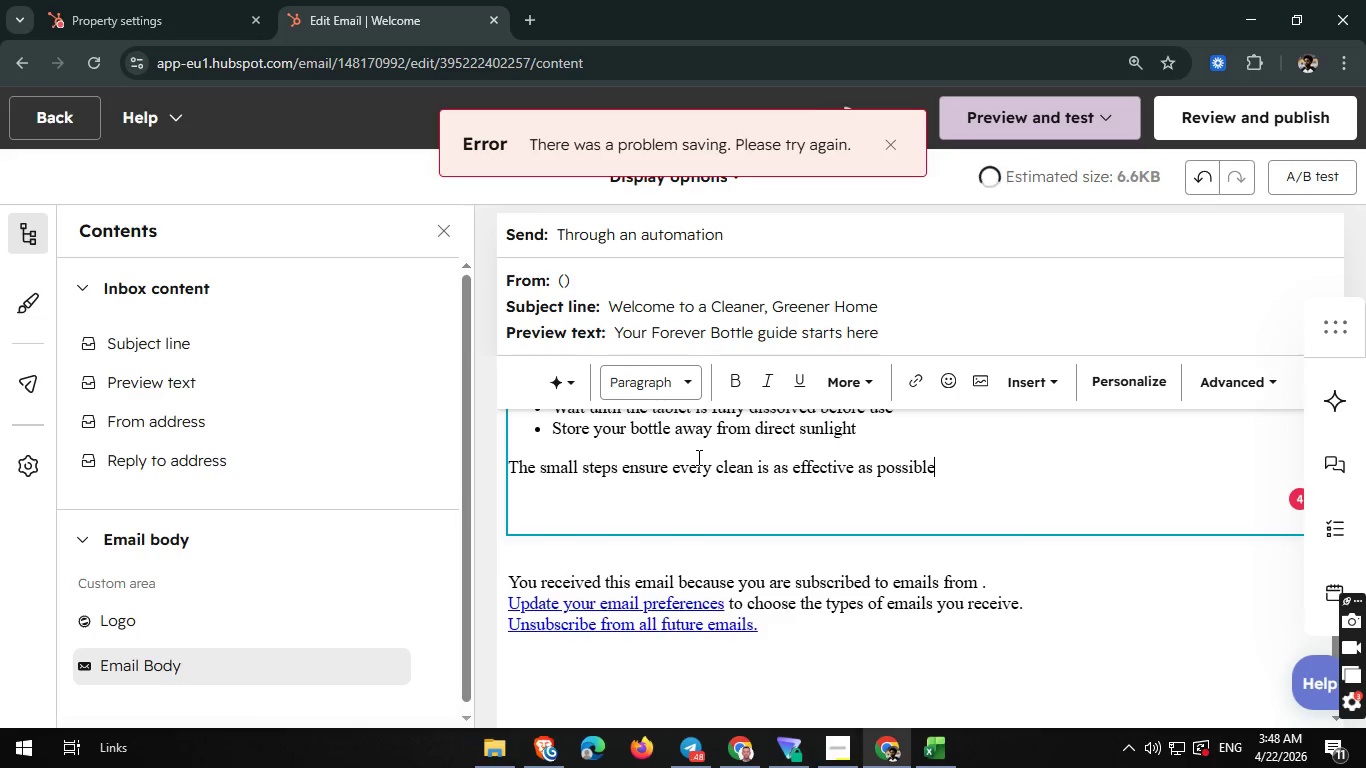 
wait(5.3)
 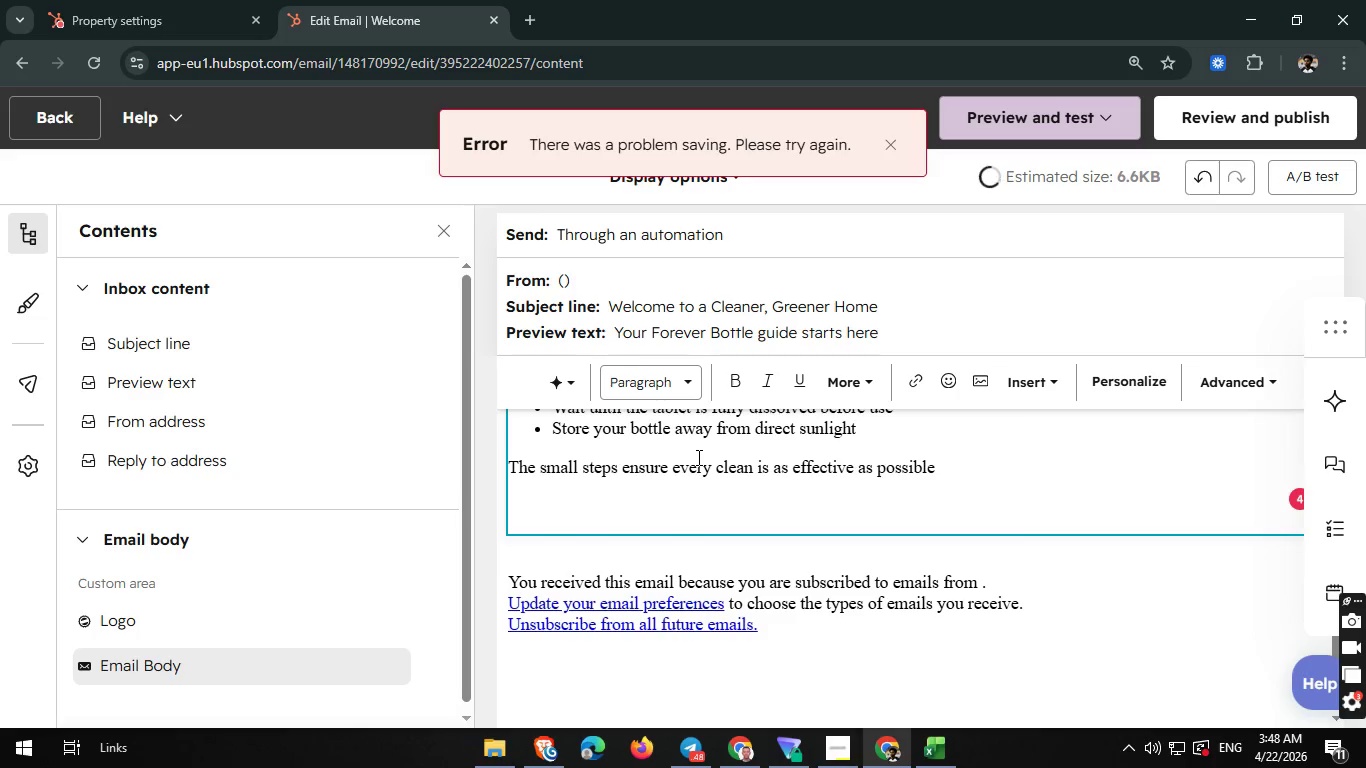 
key(Period)
 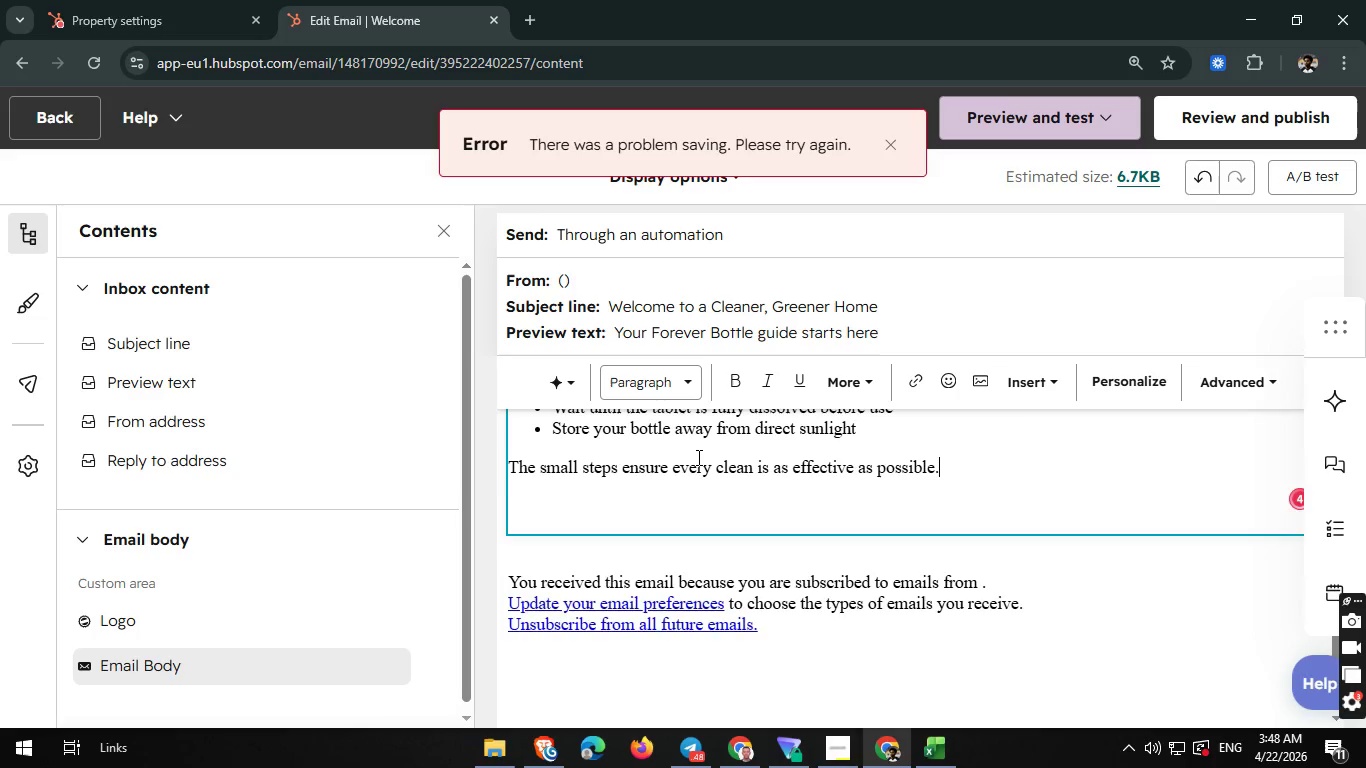 
key(Enter)
 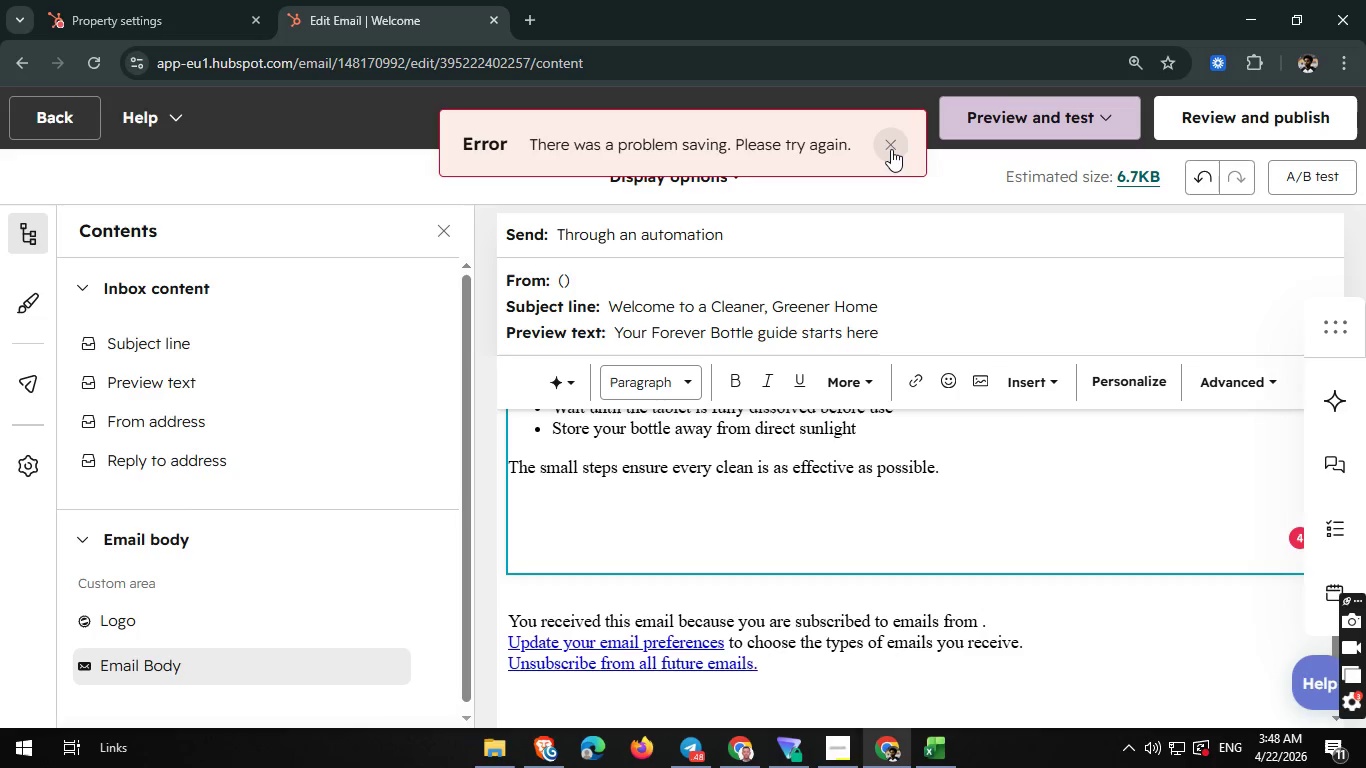 
left_click([891, 149])
 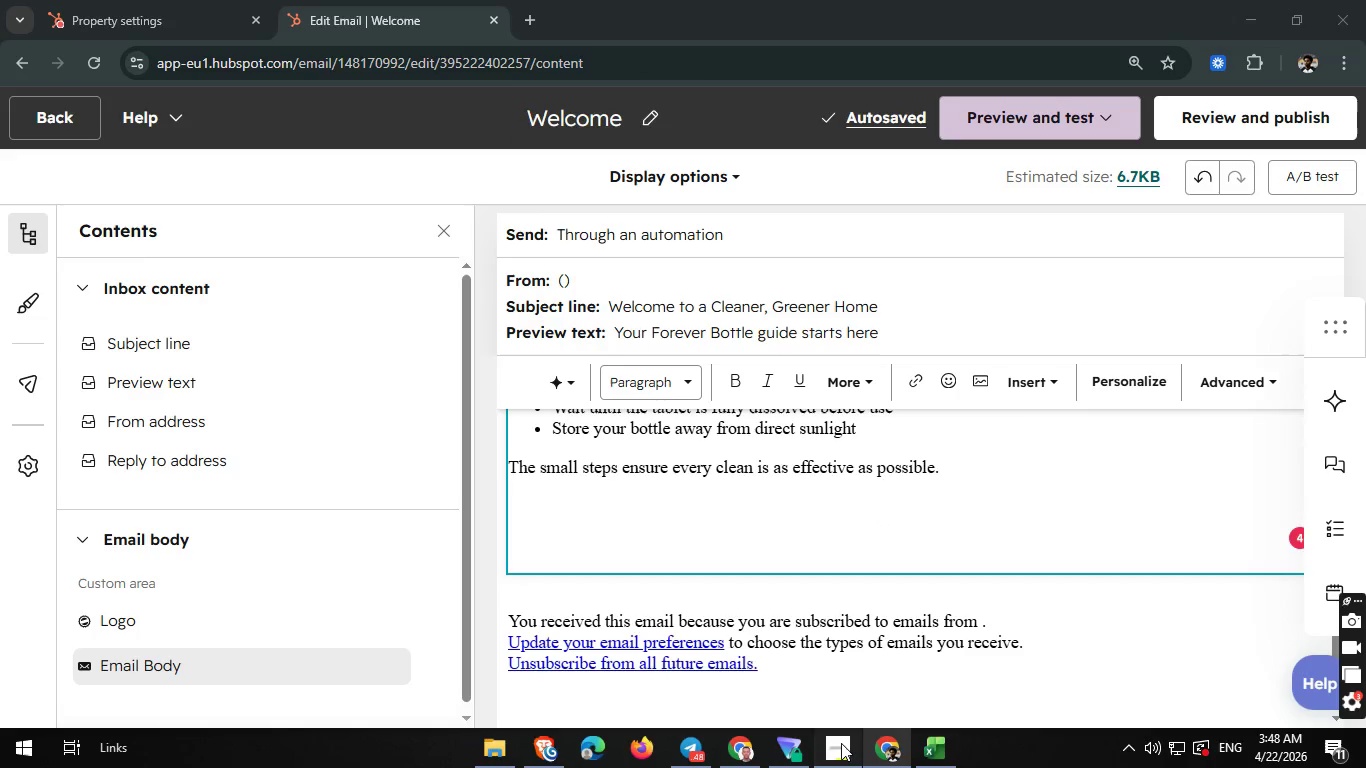 
left_click([841, 743])